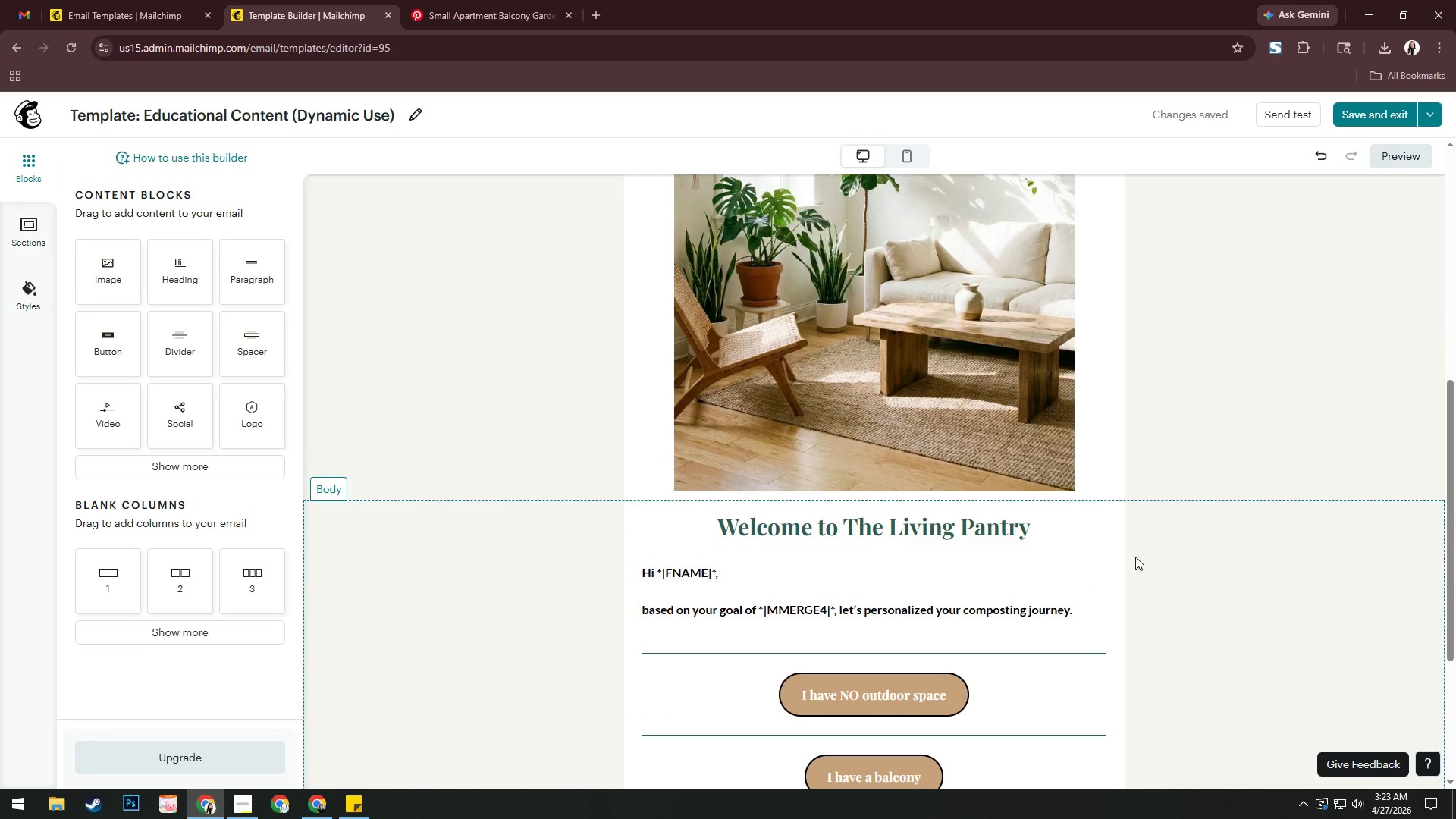 
scroll: coordinate [1037, 588], scroll_direction: up, amount: 2.0
 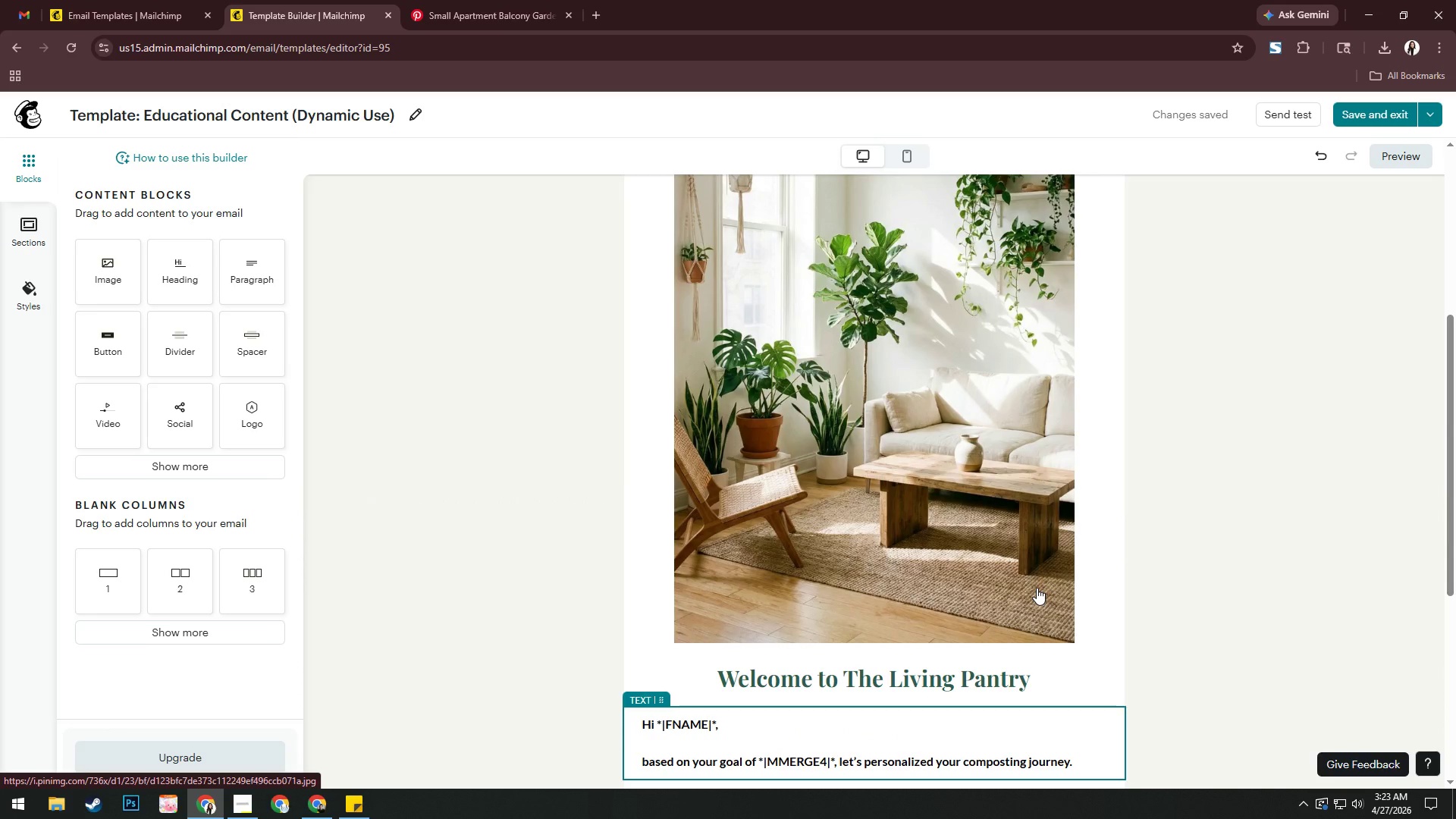 
wait(7.02)
 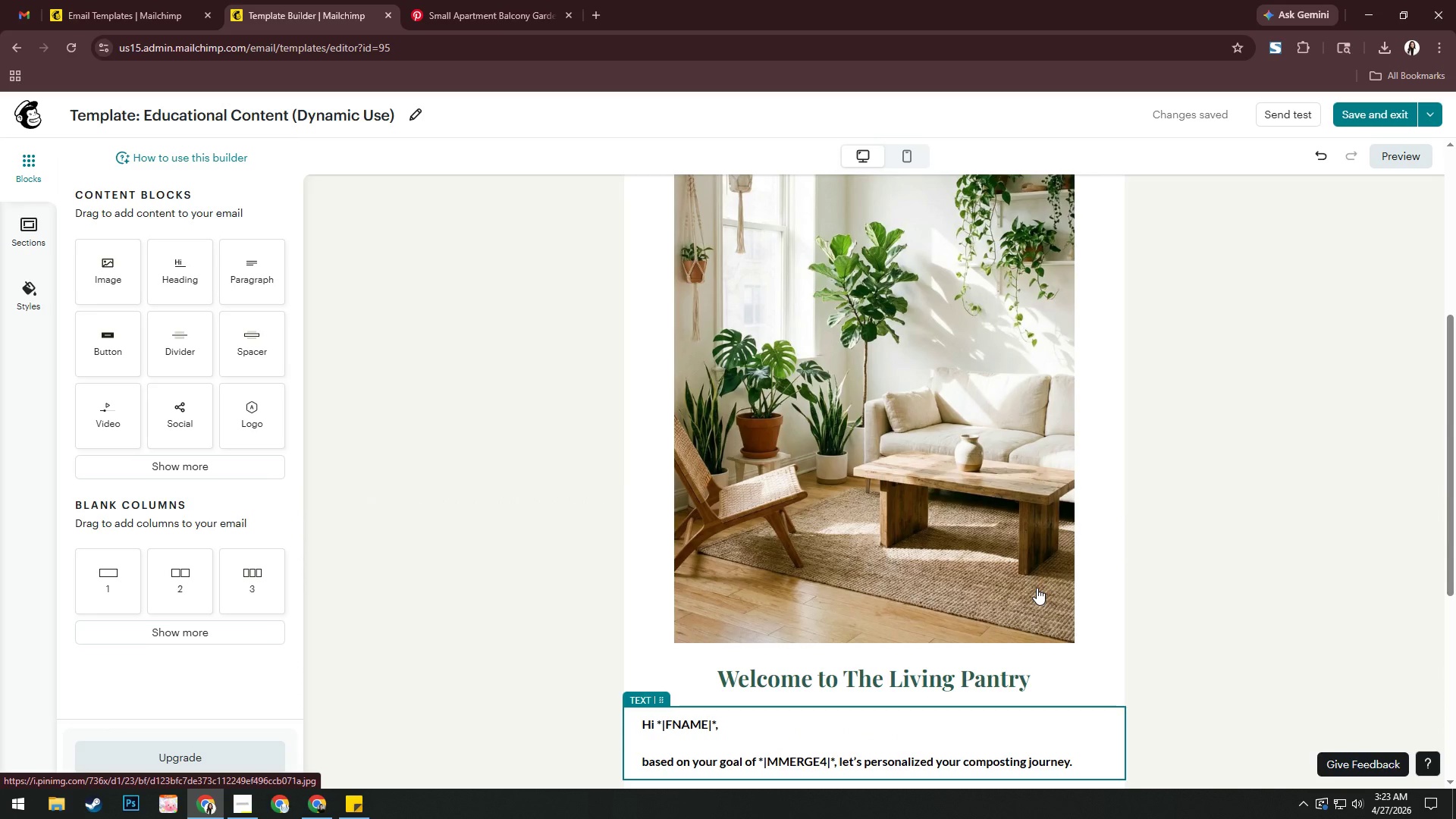 
scroll: coordinate [1037, 585], scroll_direction: down, amount: 1.0
 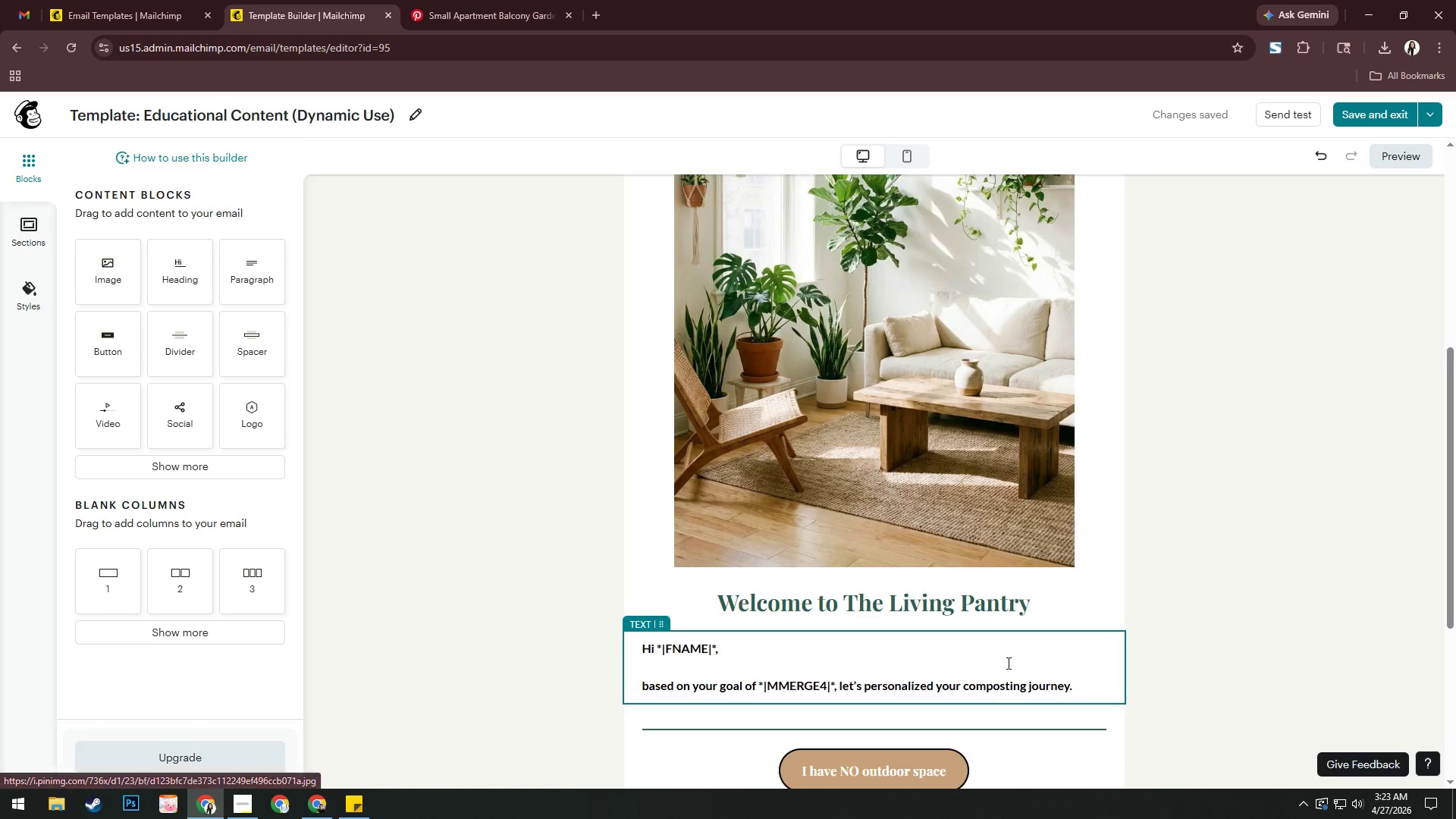 
left_click([998, 689])
 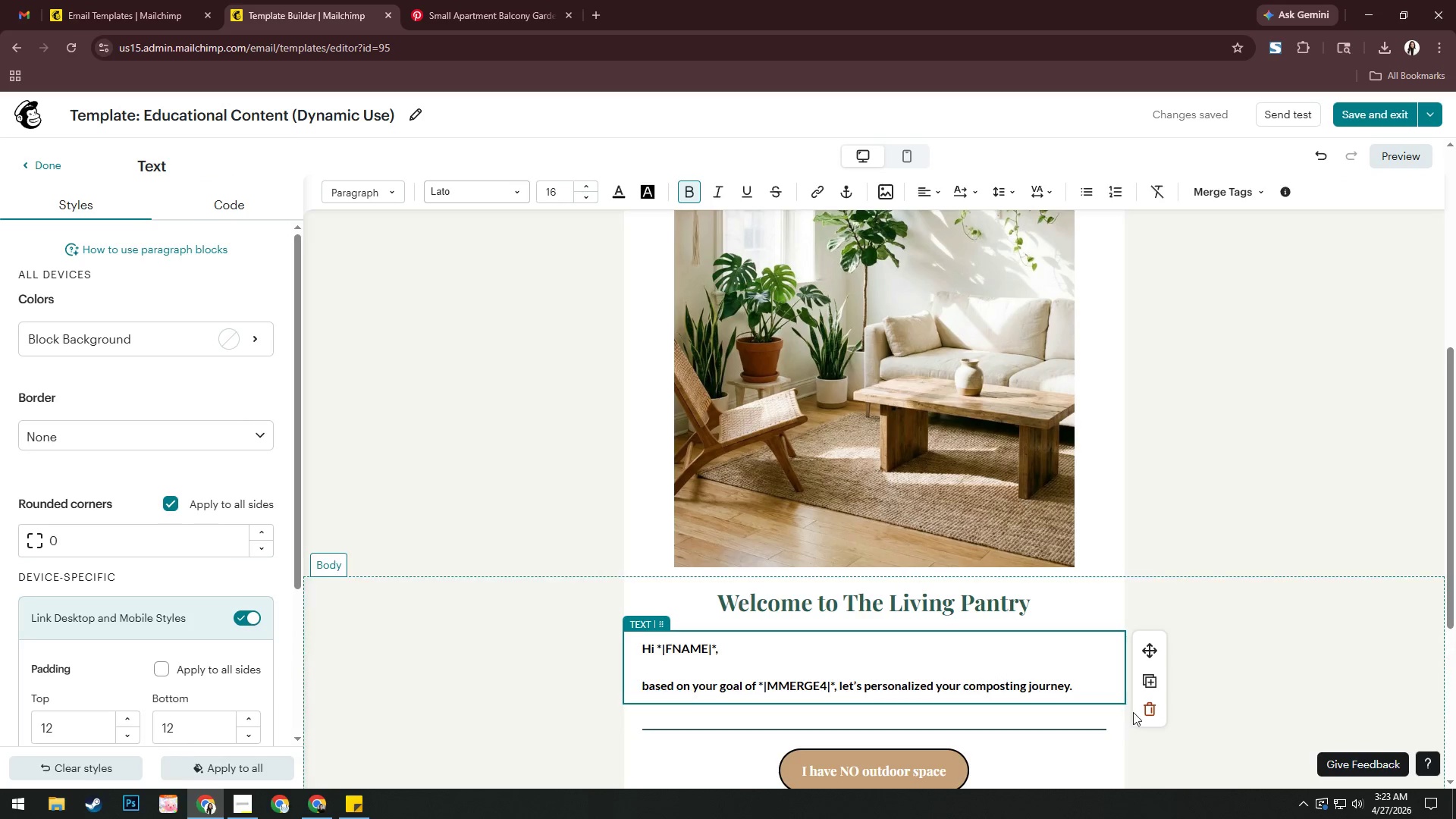 
left_click([1150, 704])
 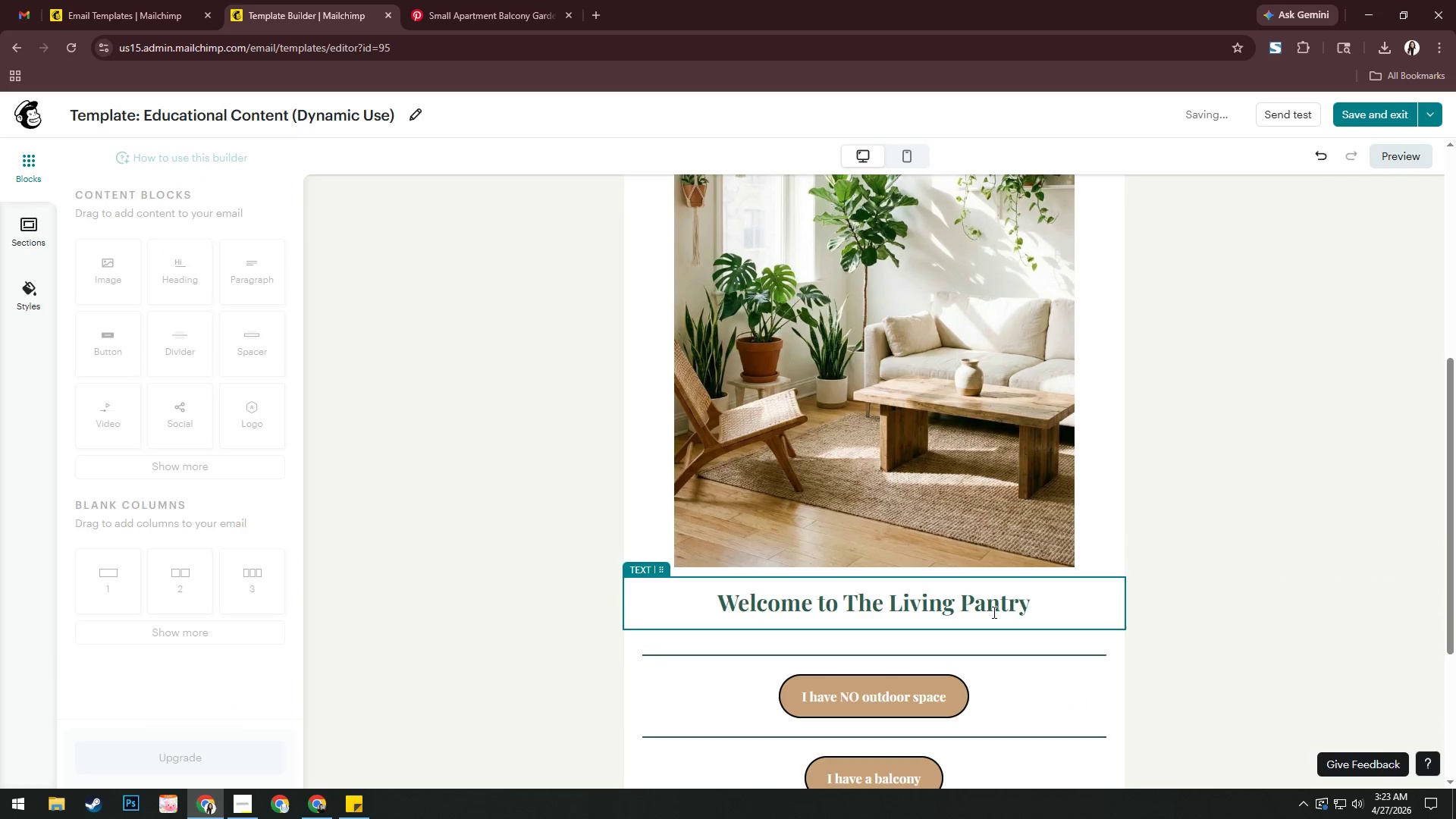 
left_click([1067, 606])
 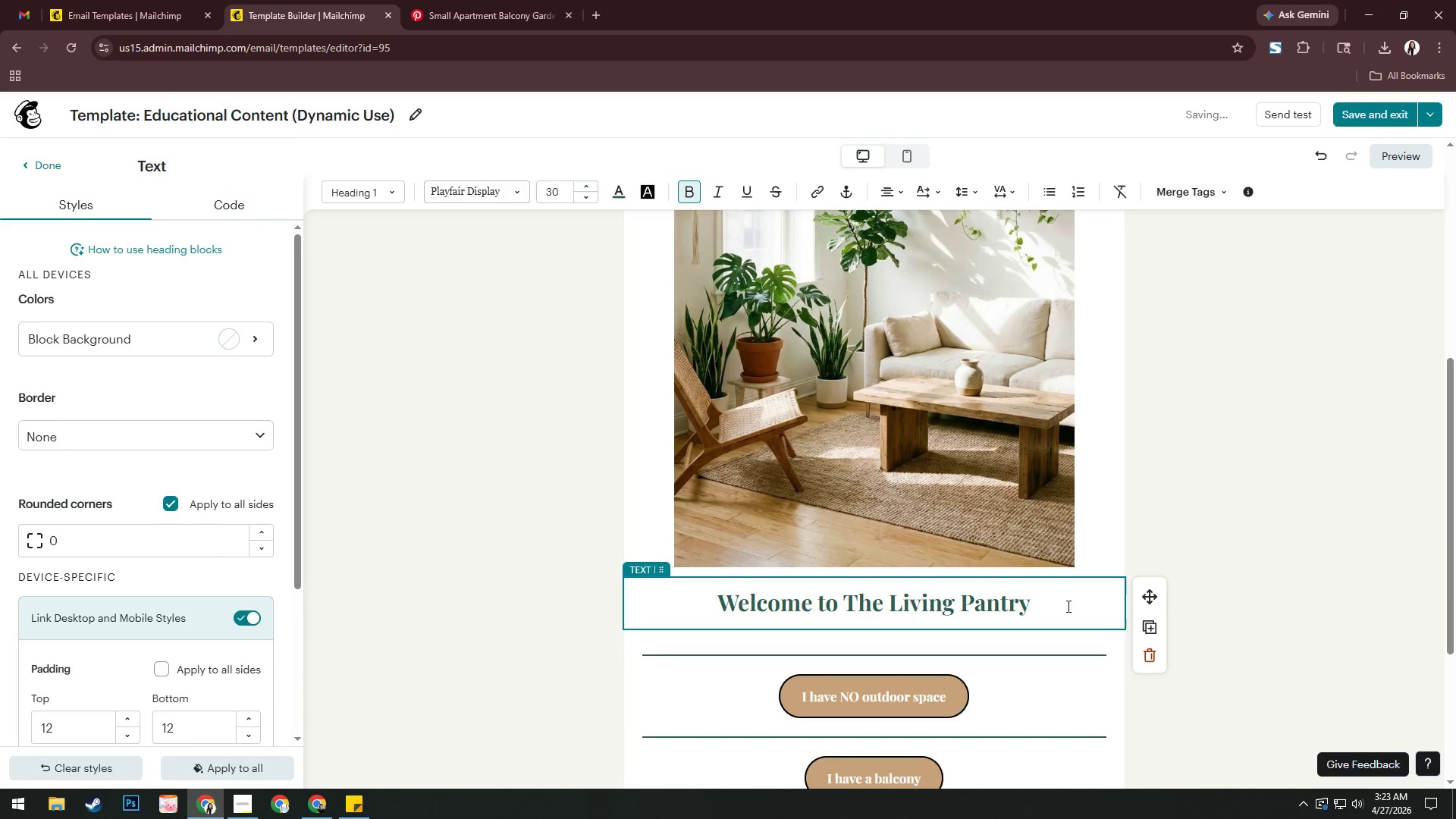 
left_click_drag(start_coordinate=[1067, 606], to_coordinate=[695, 631])
 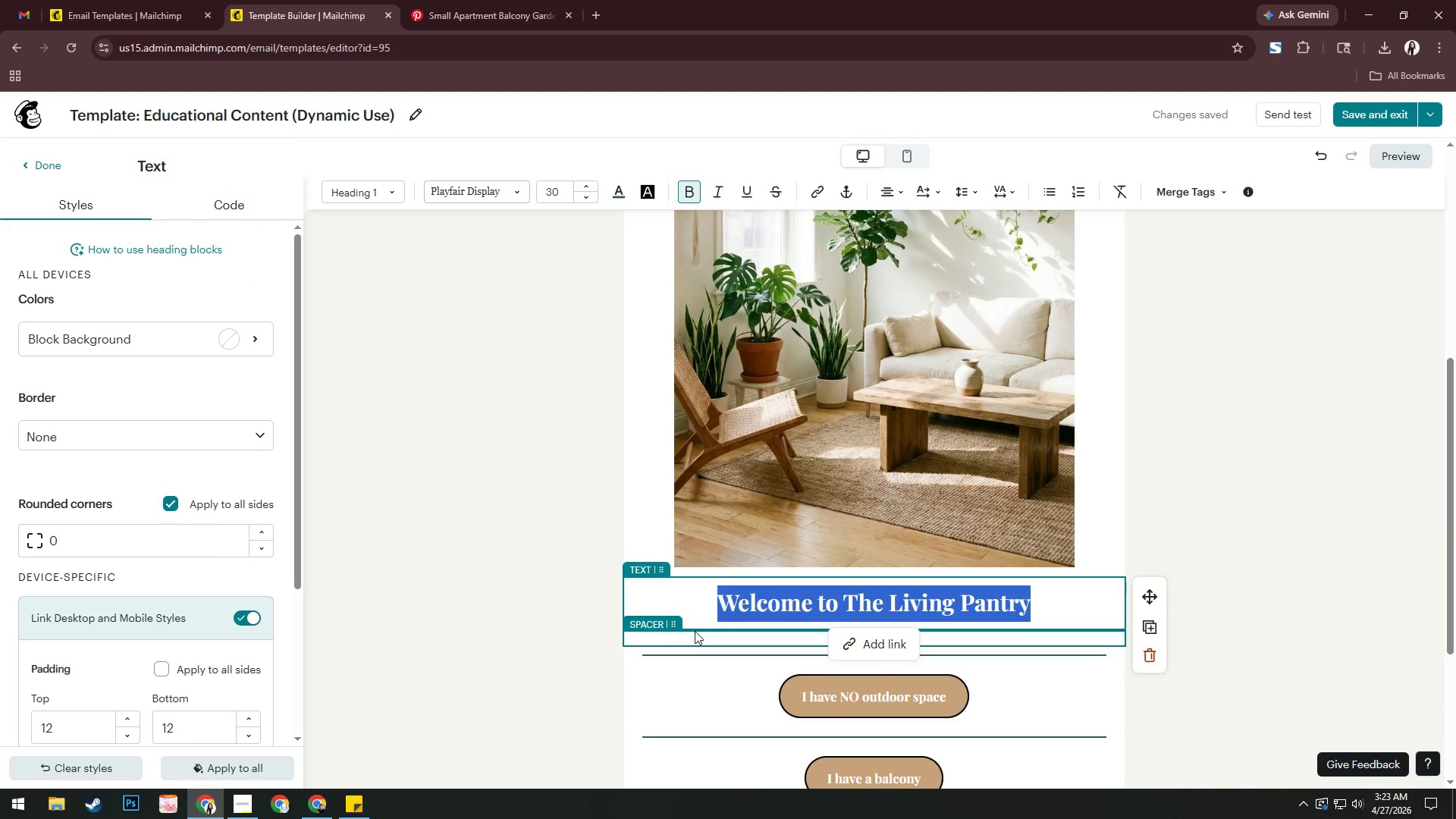 
key(Shift+ShiftRight)
 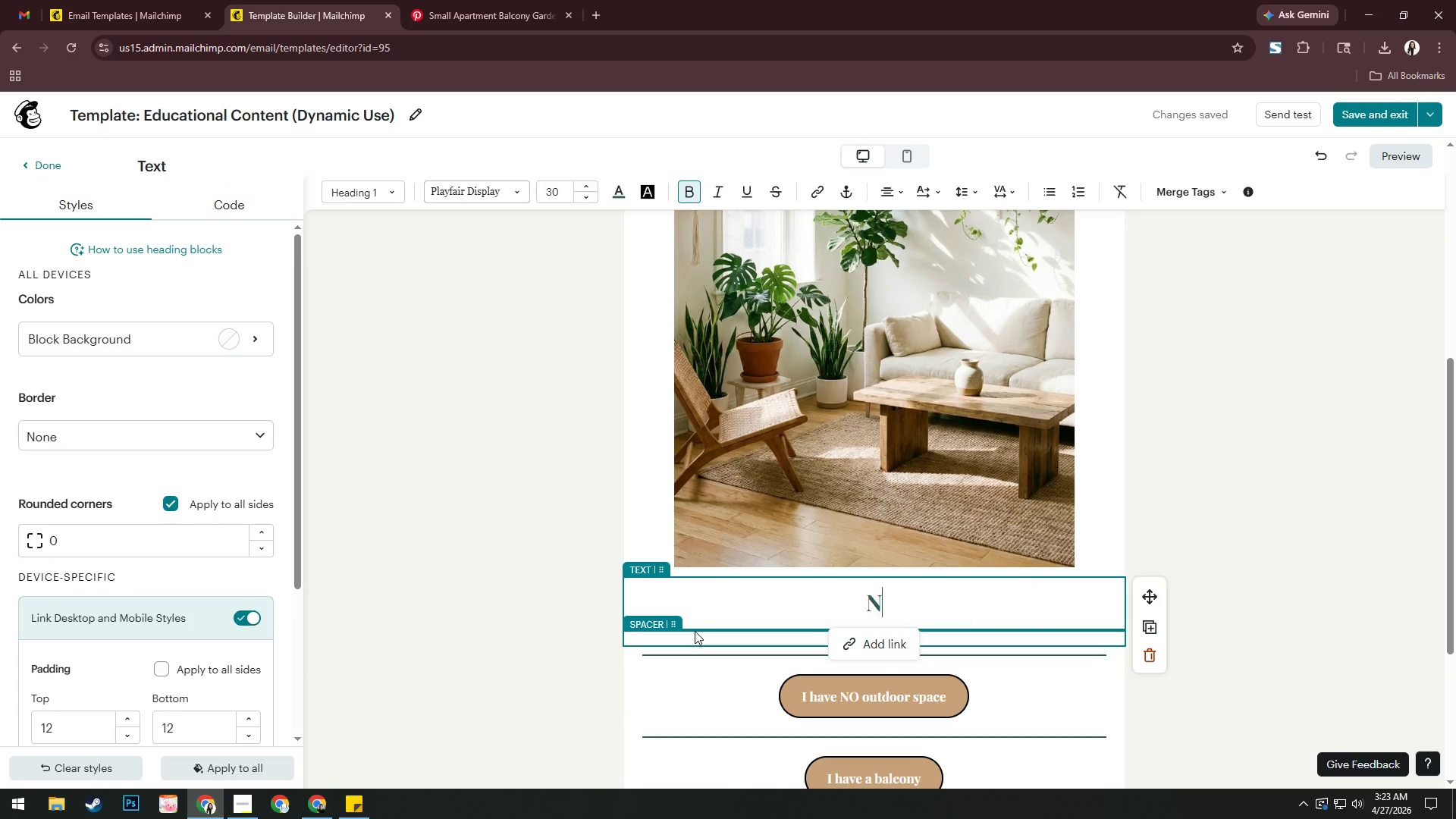 
key(Shift+N)
 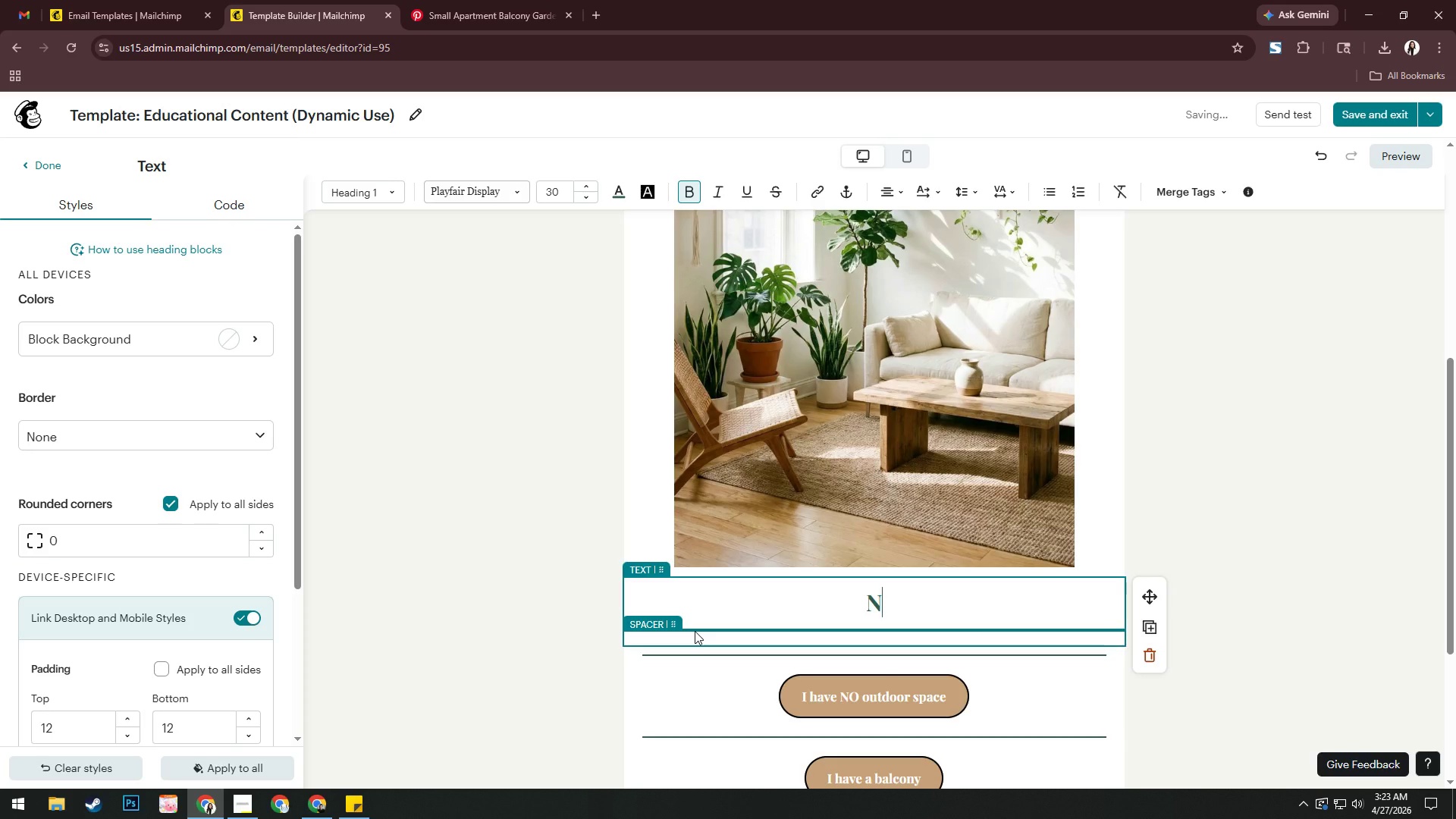 
type(o spc)
key(Backspace)
type(ae? No problem)
 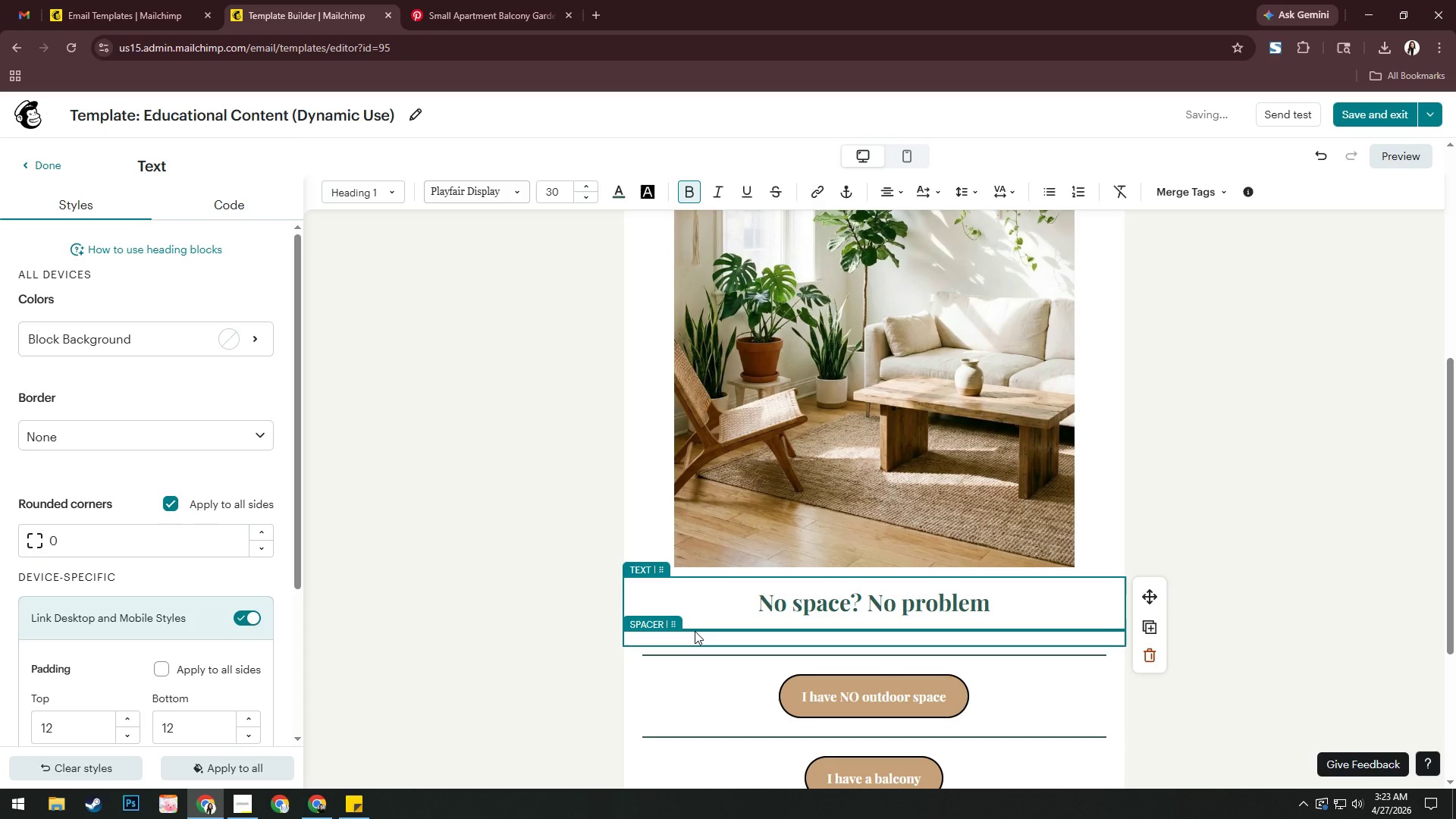 
wait(11.88)
 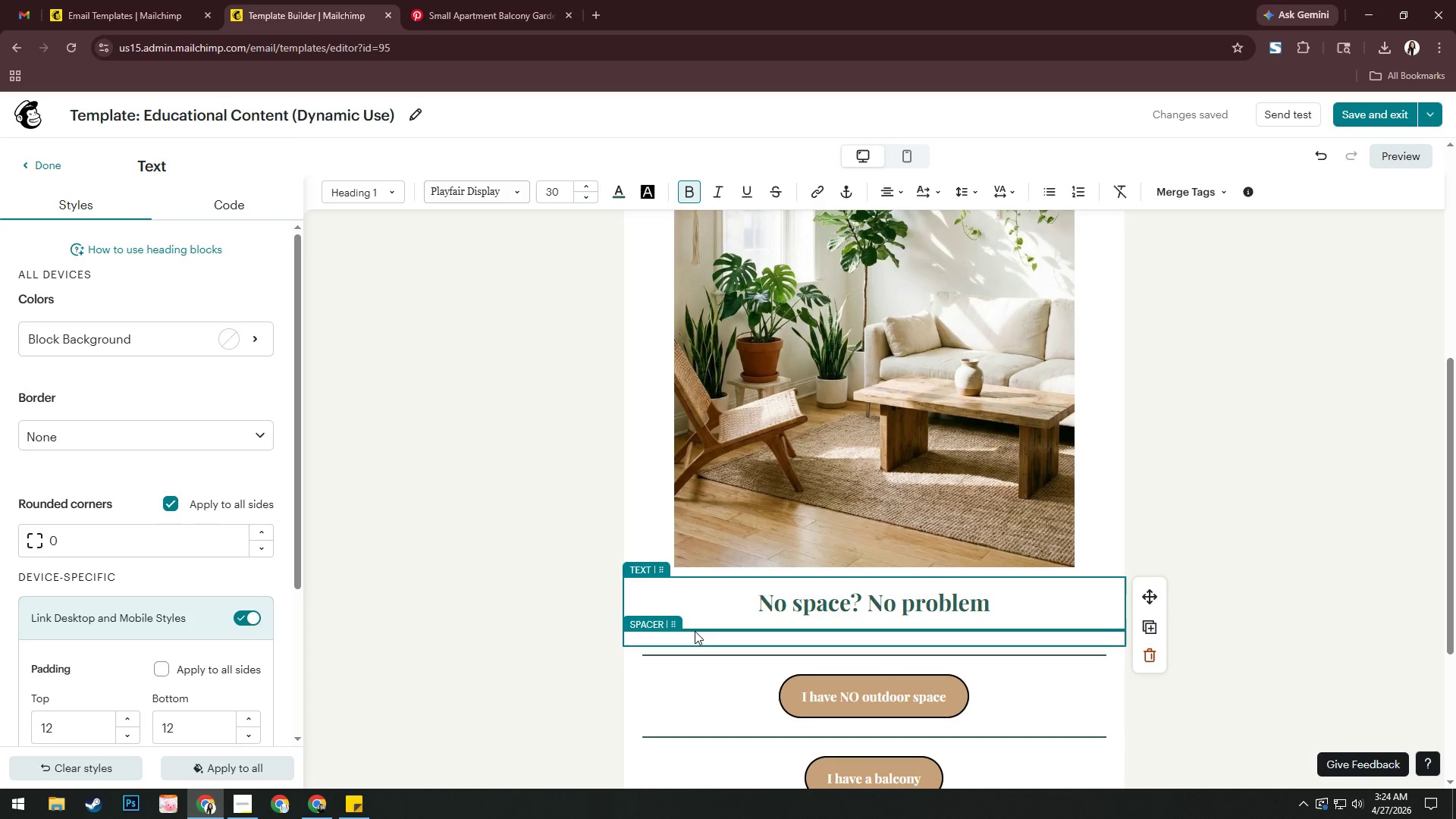 
type(. Here's the truth)
 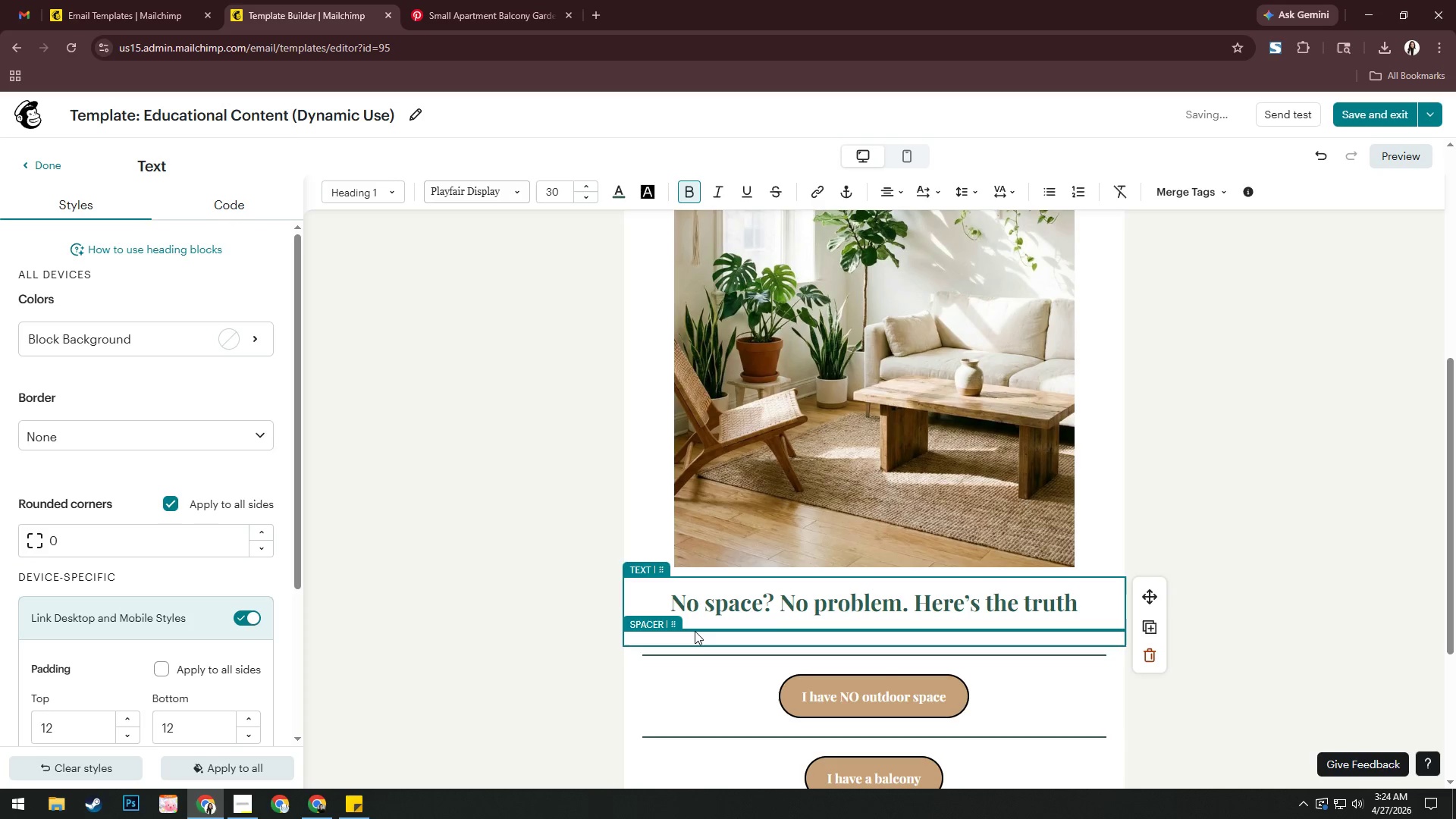 
left_click([1209, 475])
 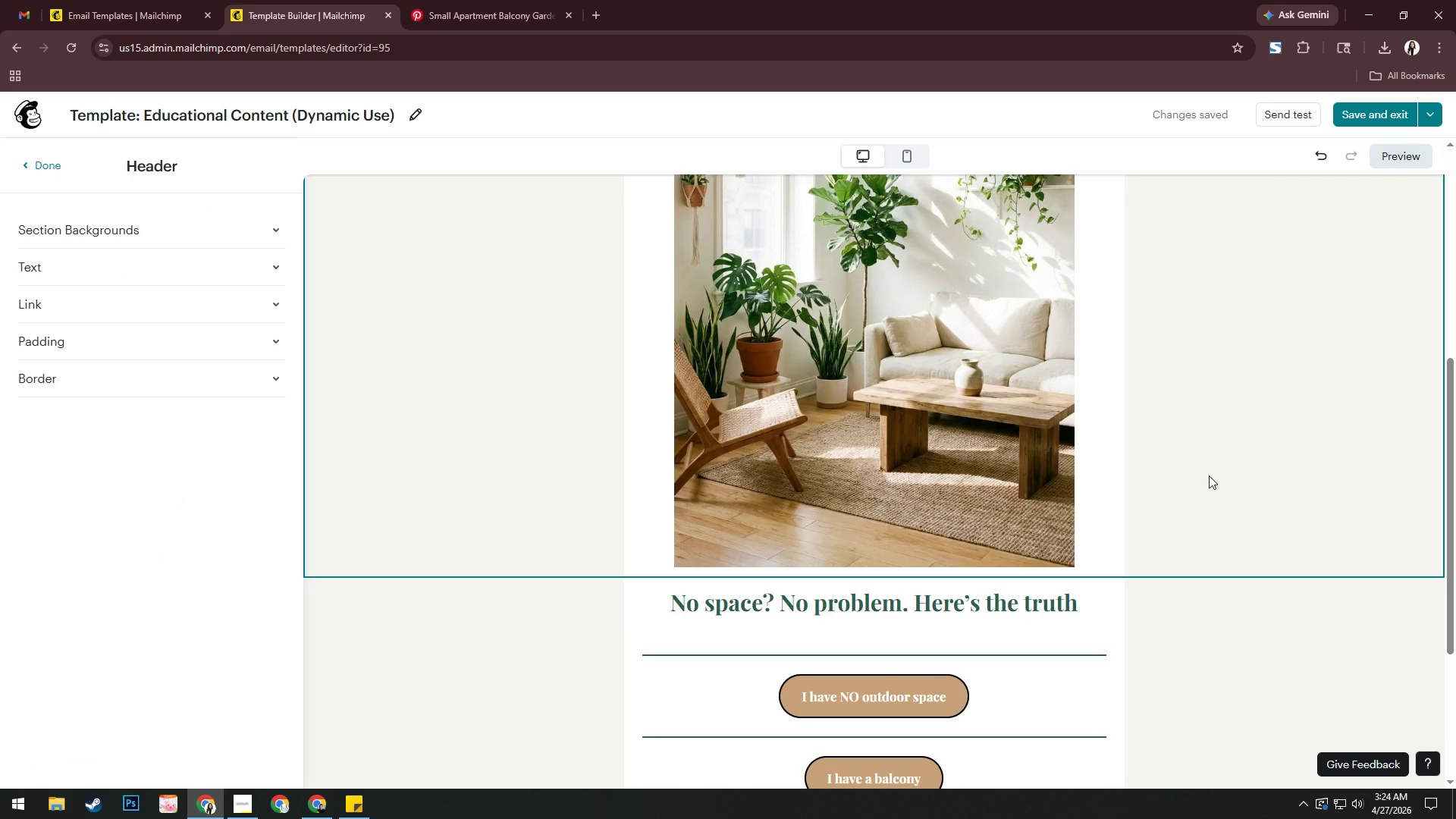 
wait(6.03)
 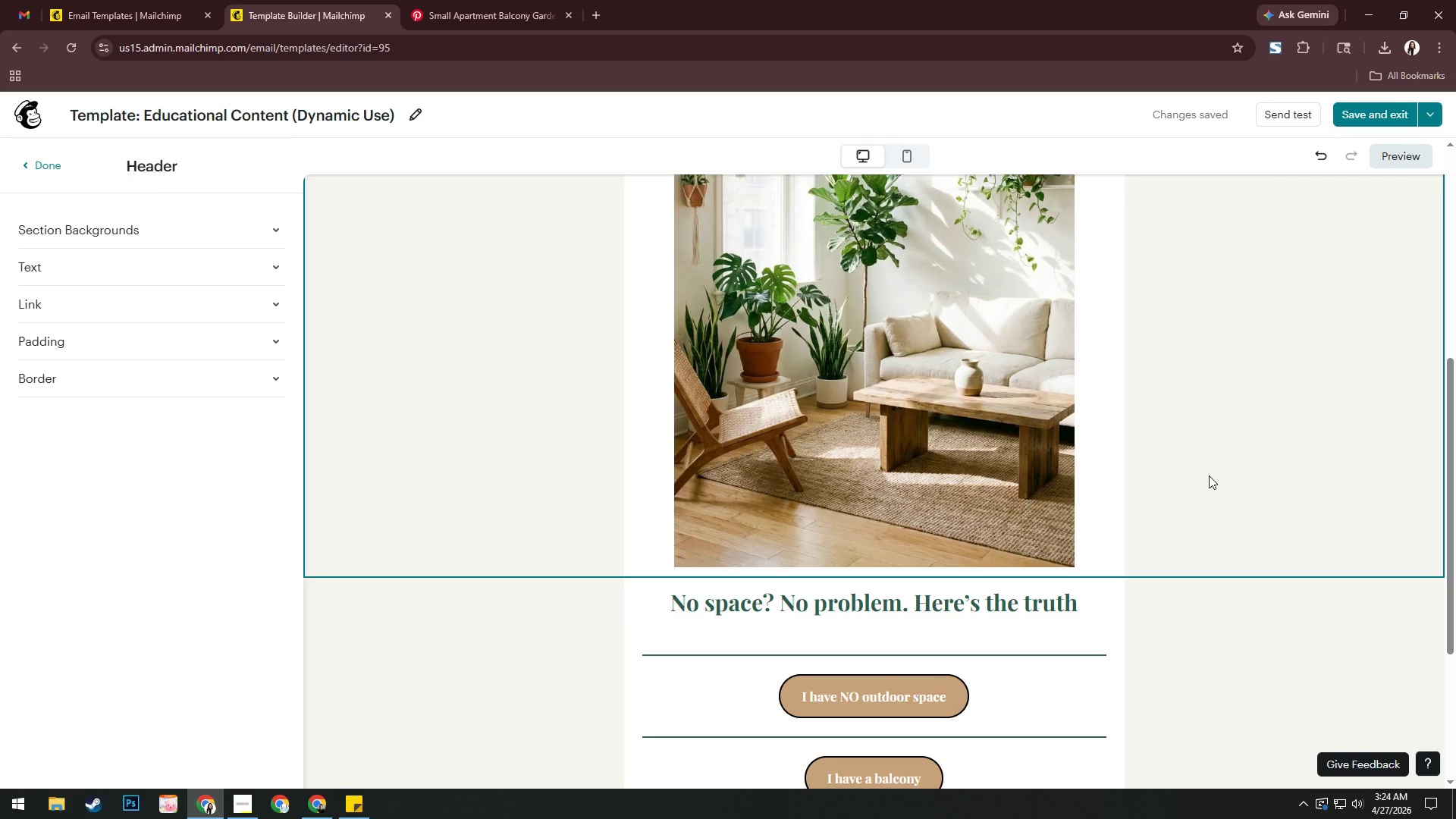 
scroll: coordinate [1209, 475], scroll_direction: down, amount: 2.0
 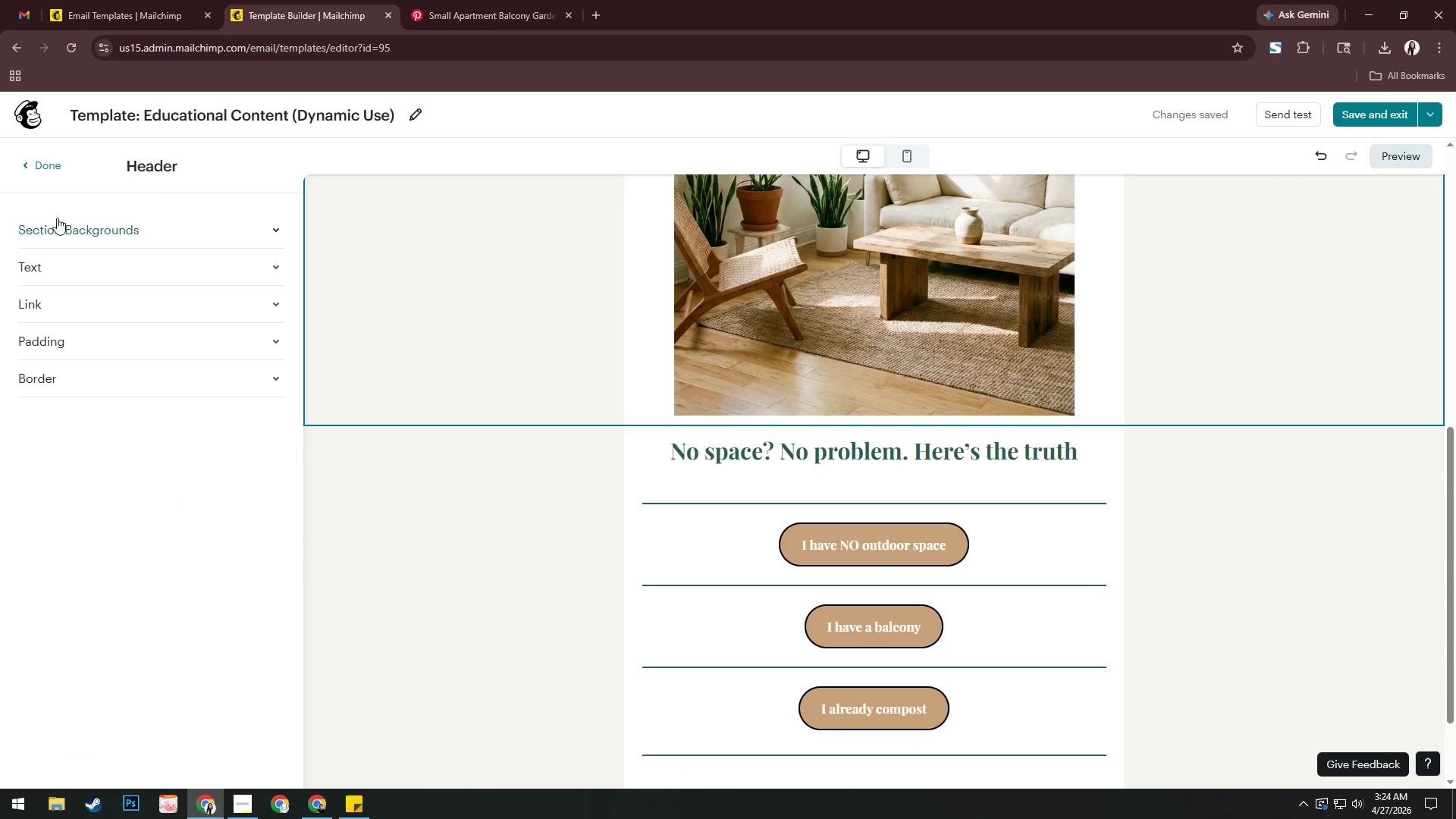 
left_click([38, 163])
 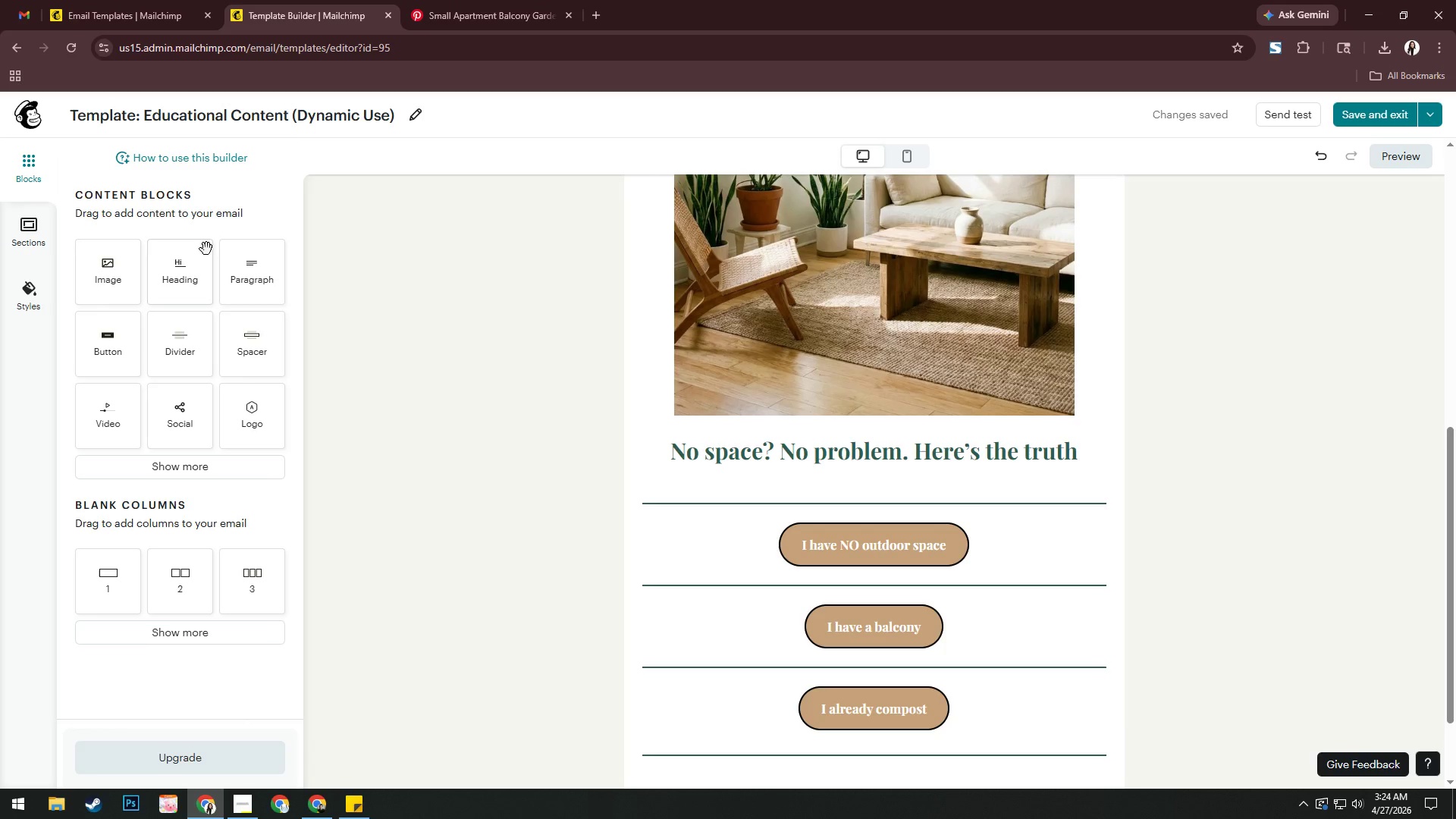 
left_click_drag(start_coordinate=[249, 275], to_coordinate=[868, 469])
 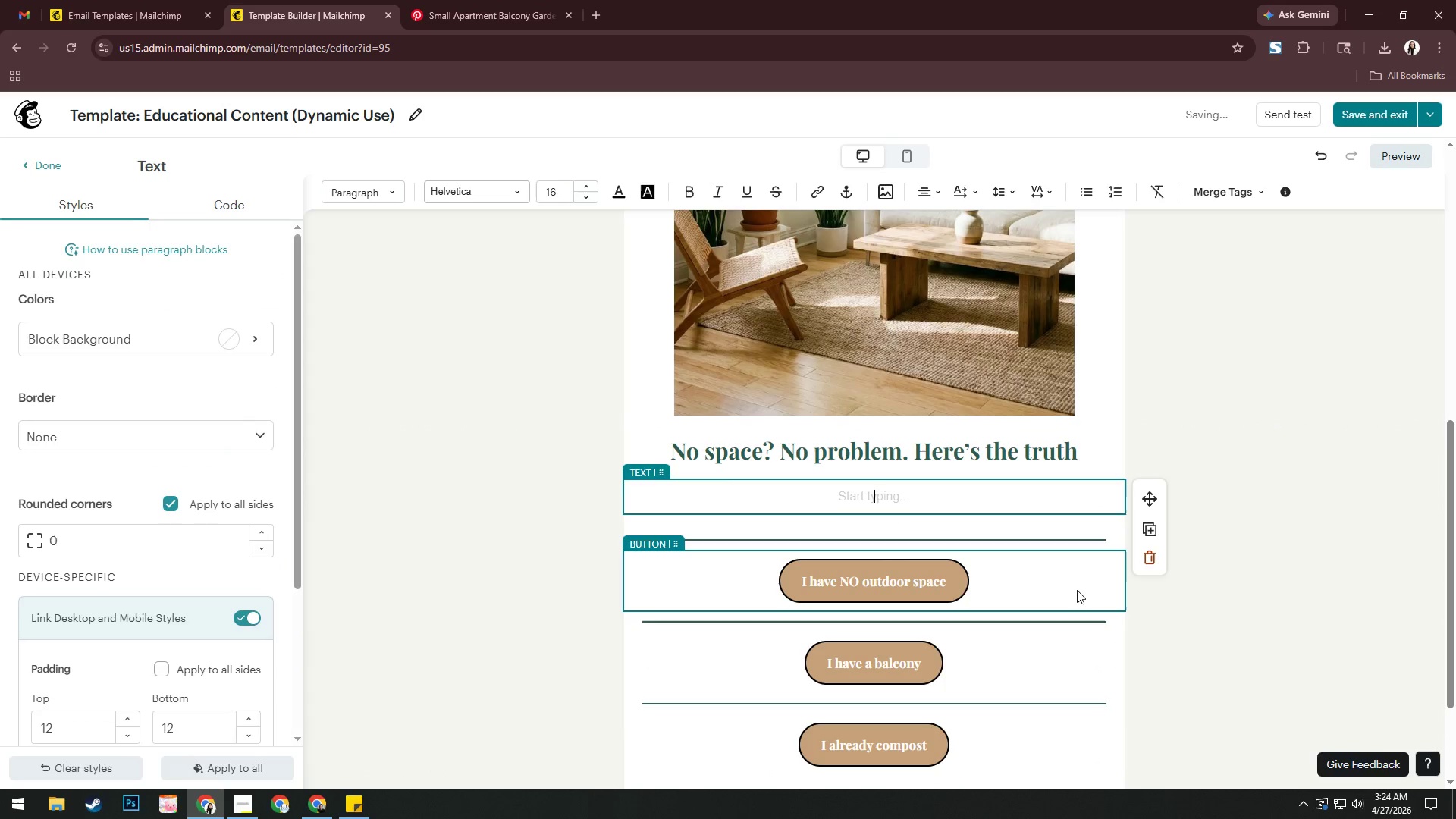 
left_click([1077, 590])
 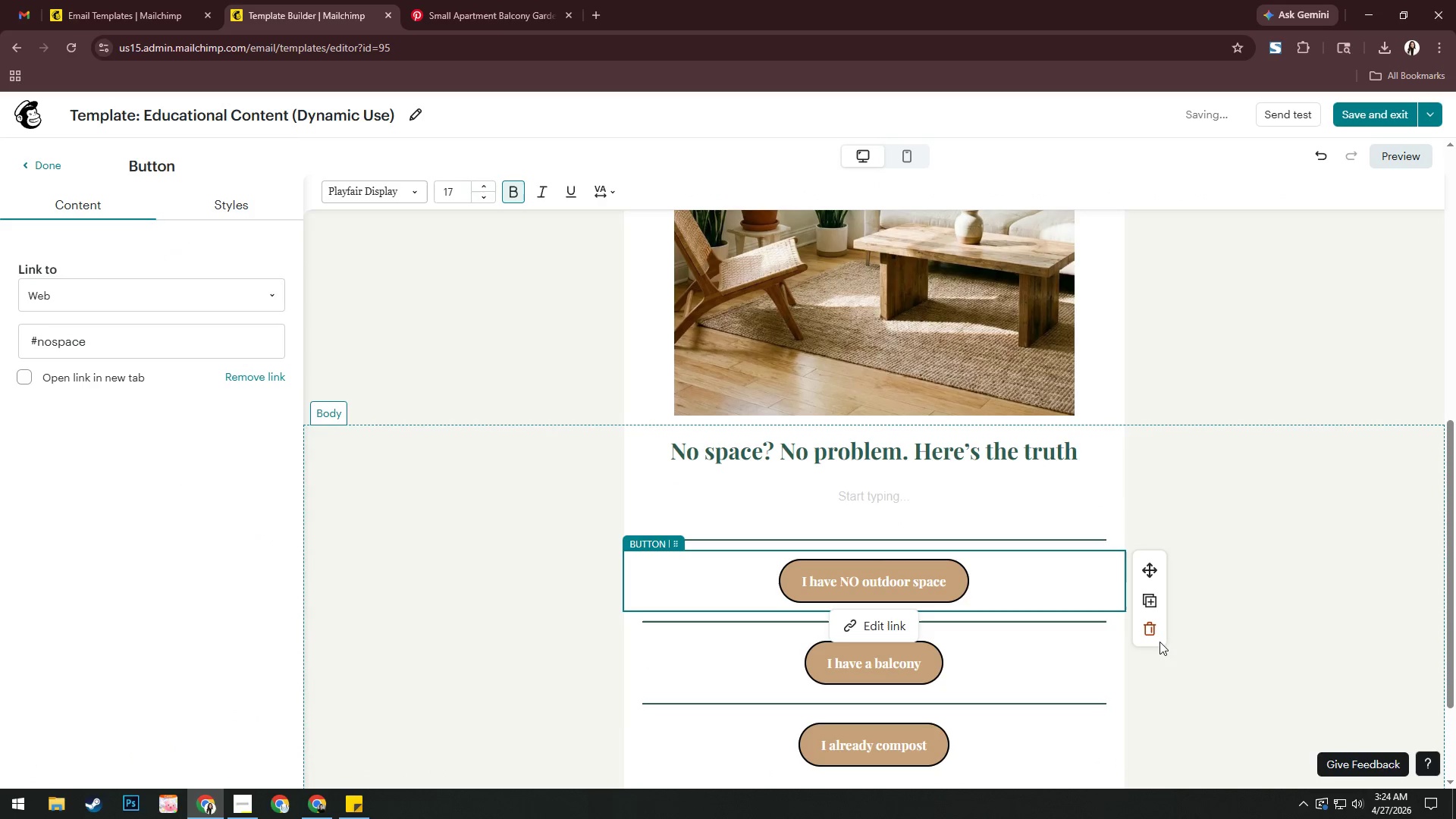 
left_click([1153, 630])
 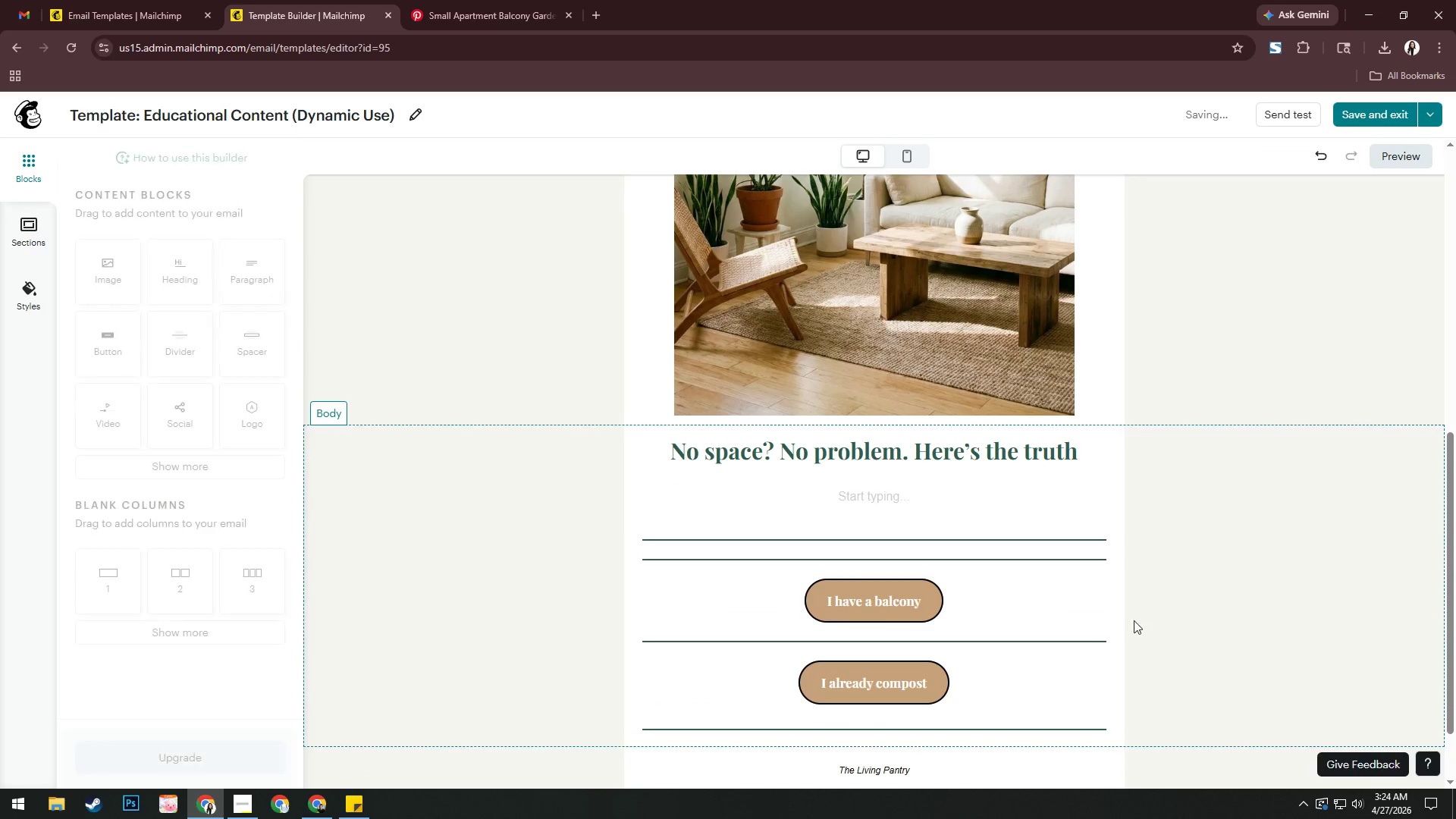 
left_click([1094, 614])
 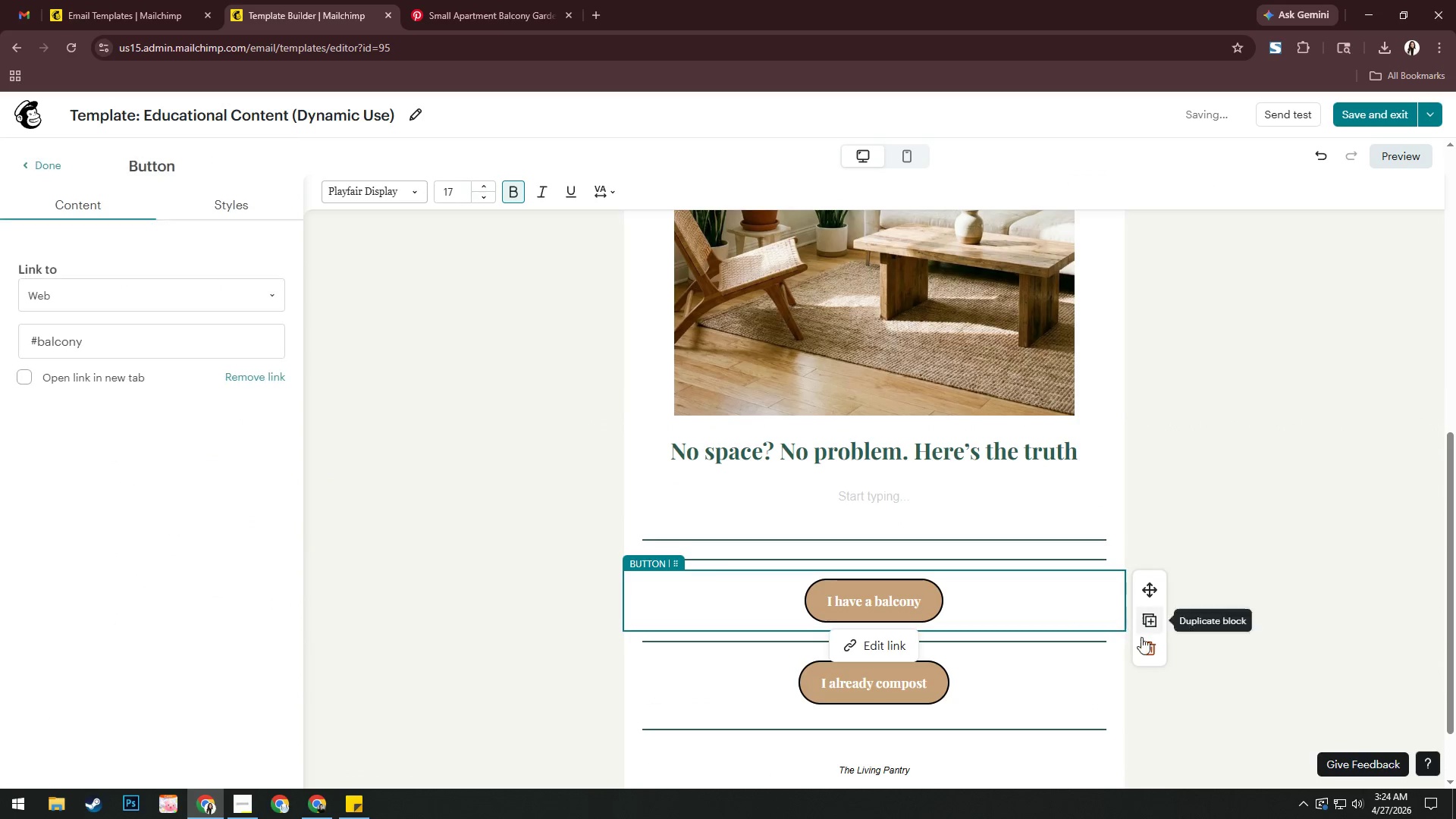 
left_click([1150, 649])
 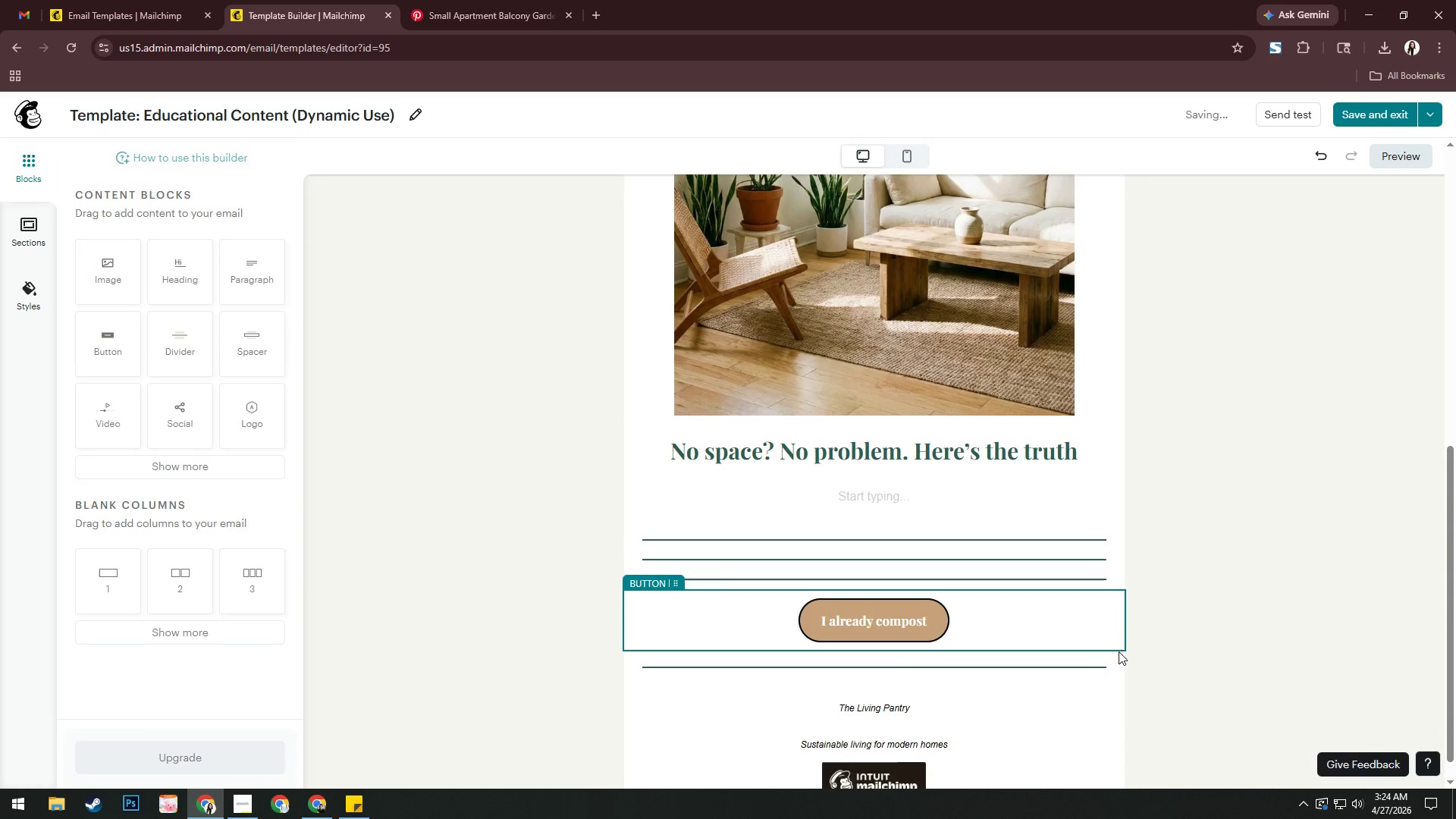 
left_click([1075, 626])
 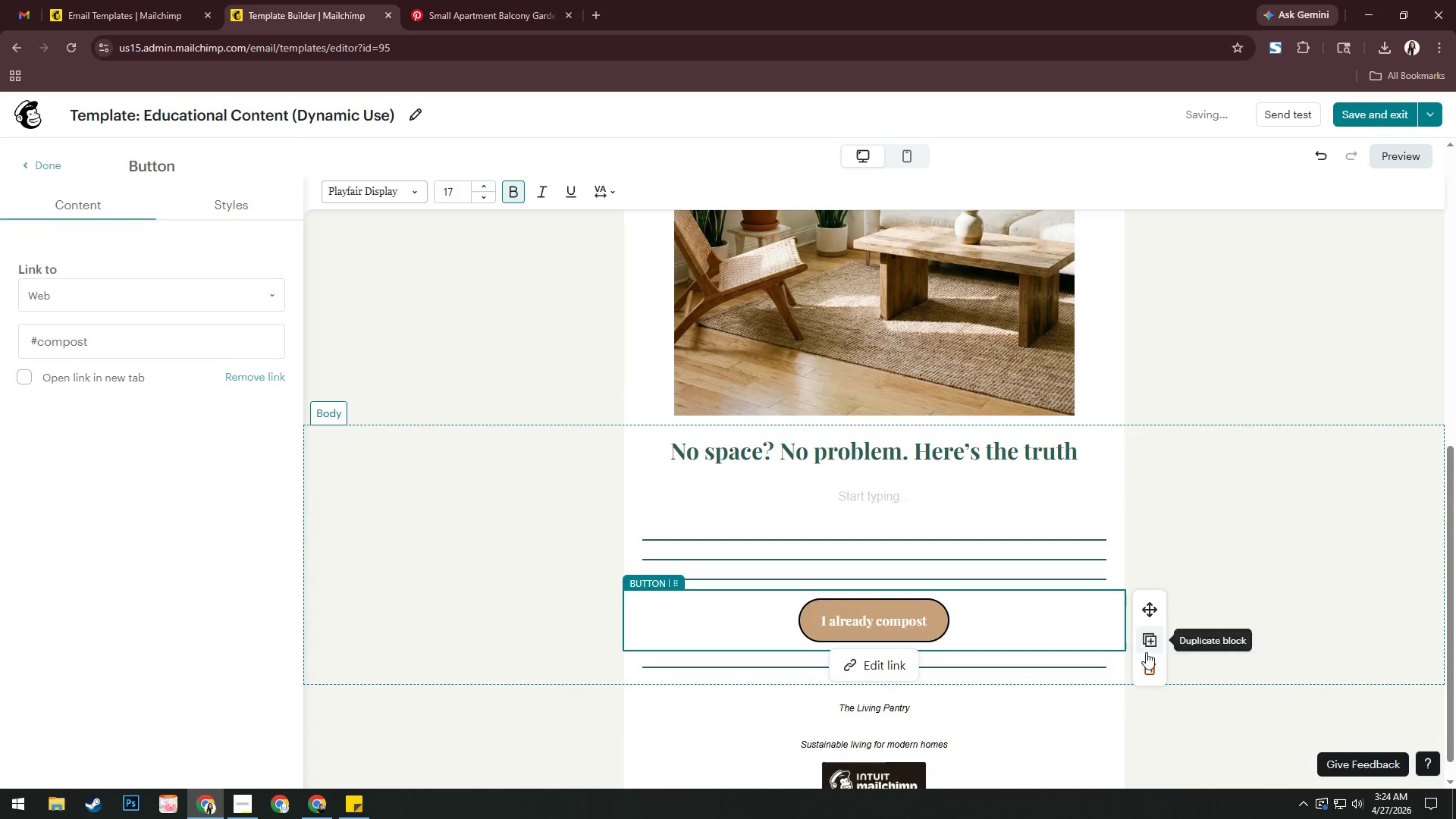 
left_click([1149, 657])
 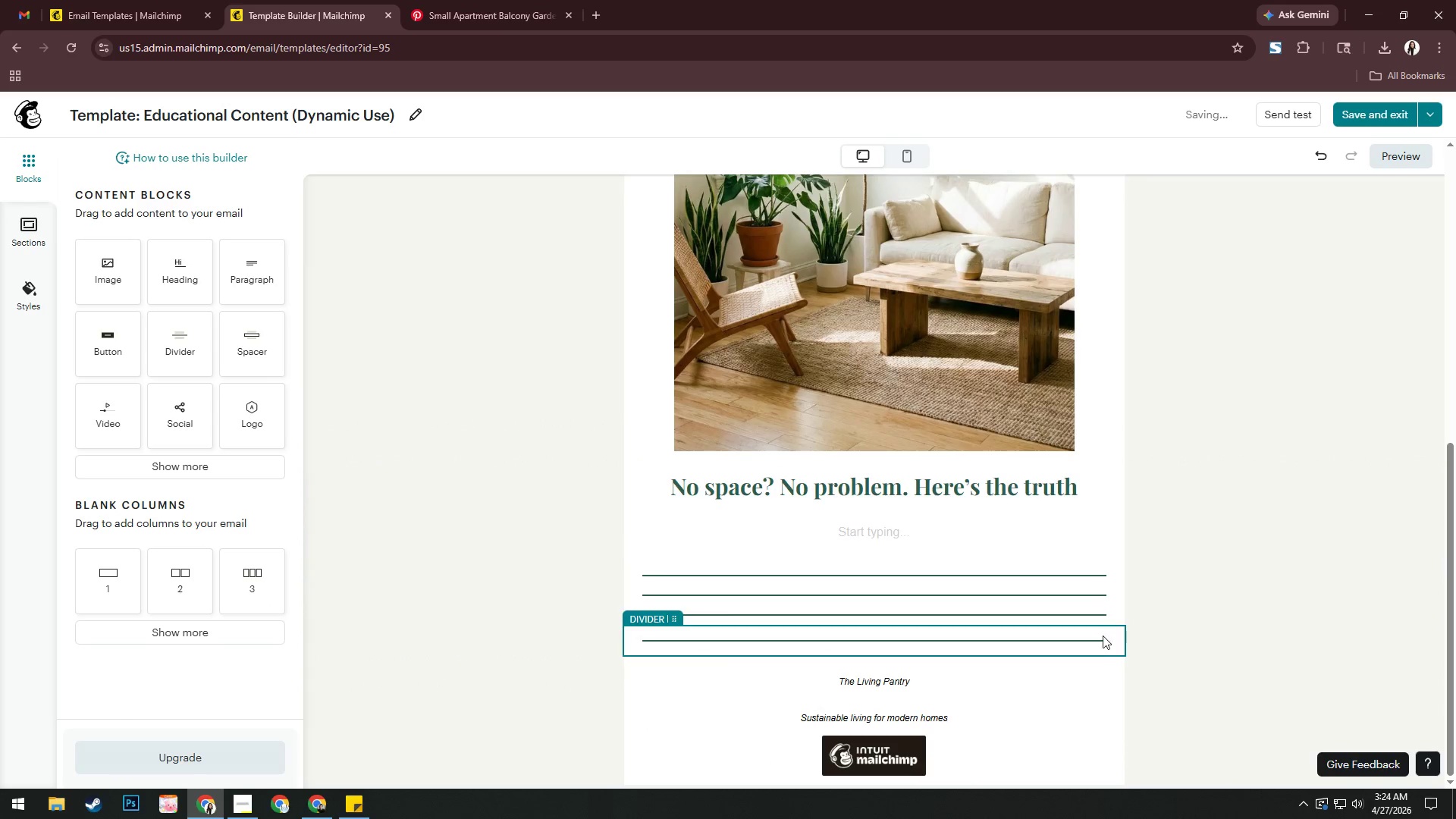 
left_click([1103, 646])
 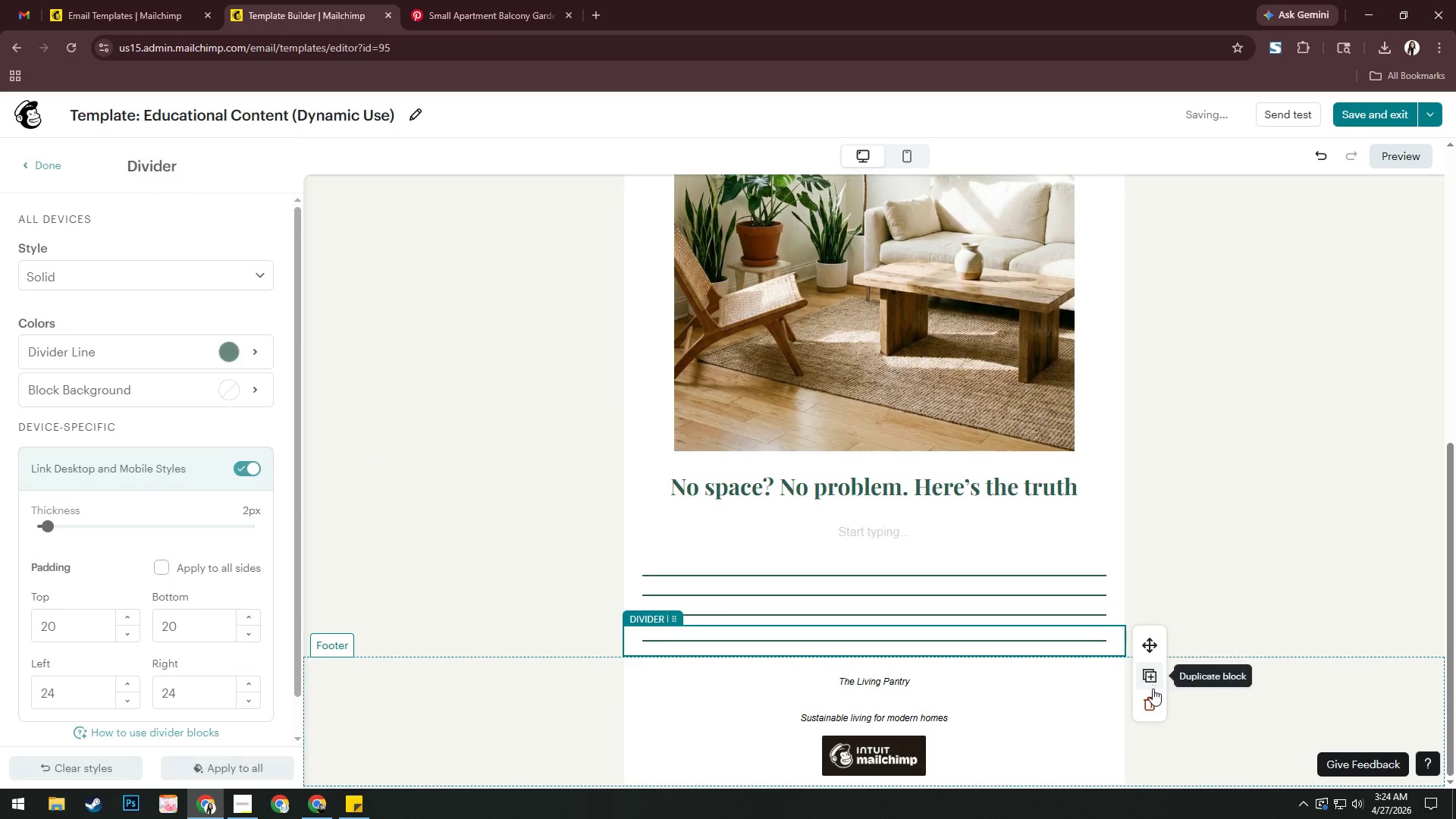 
left_click([1153, 698])
 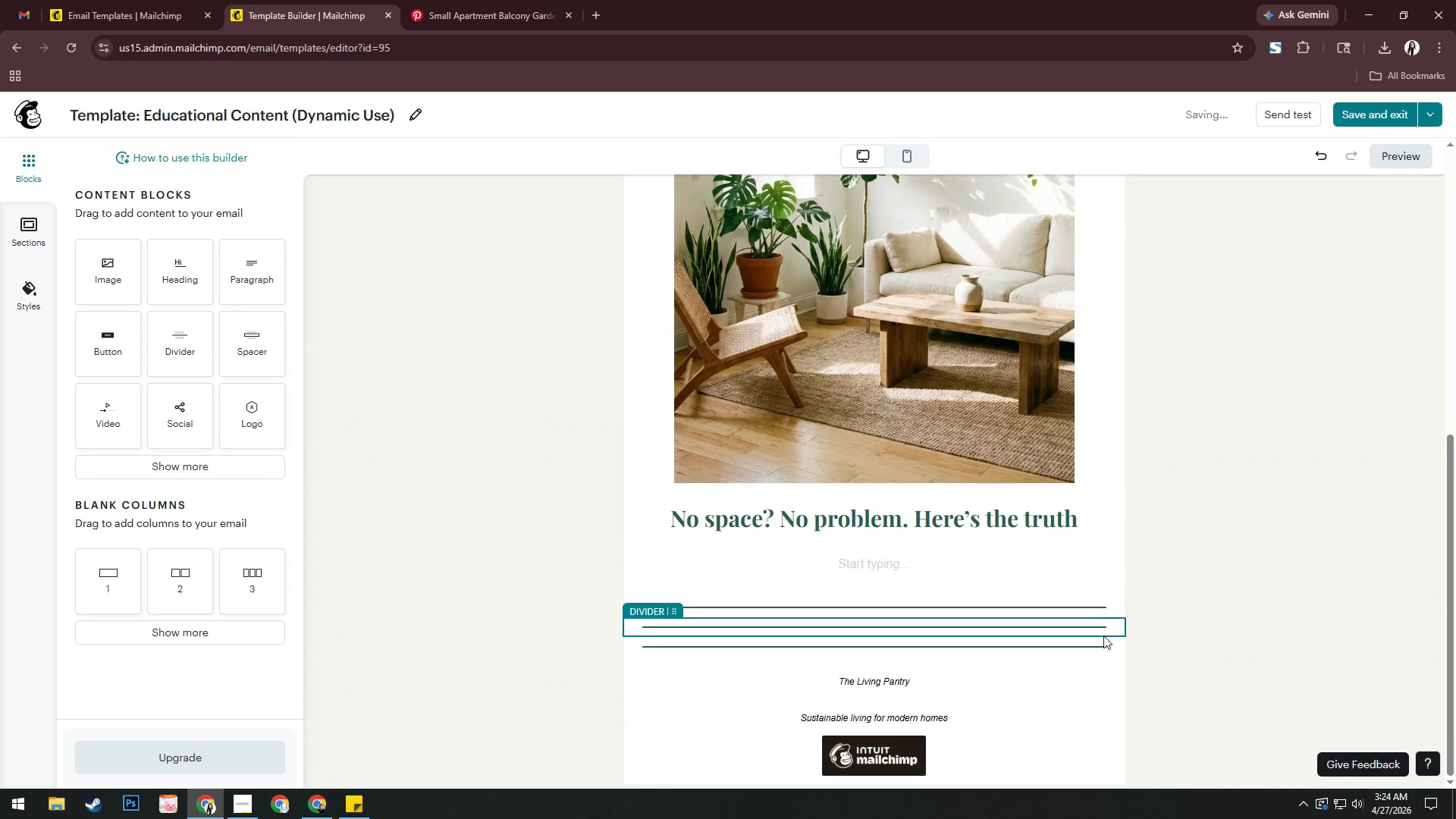 
left_click([1103, 630])
 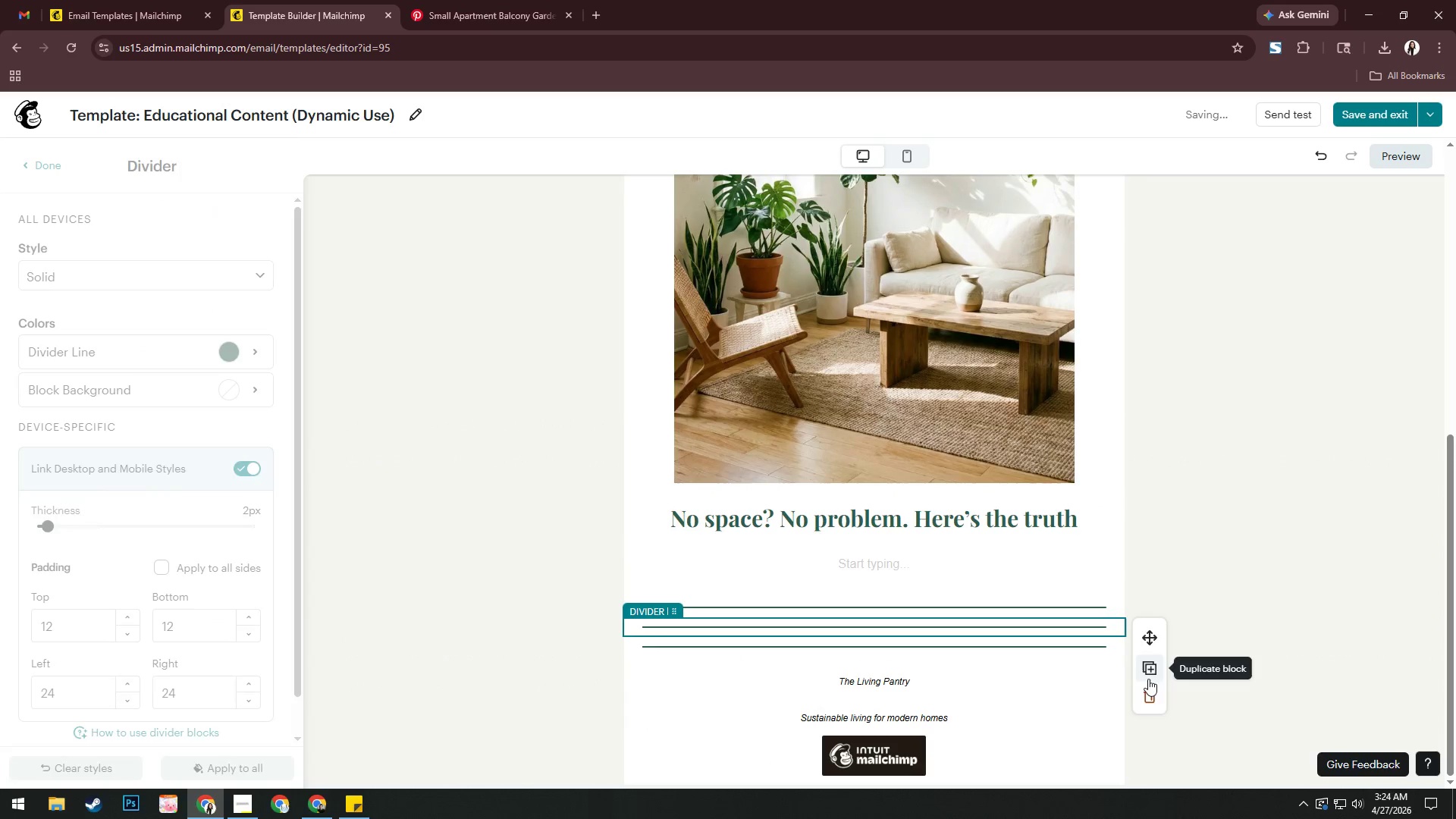 
left_click([1151, 691])
 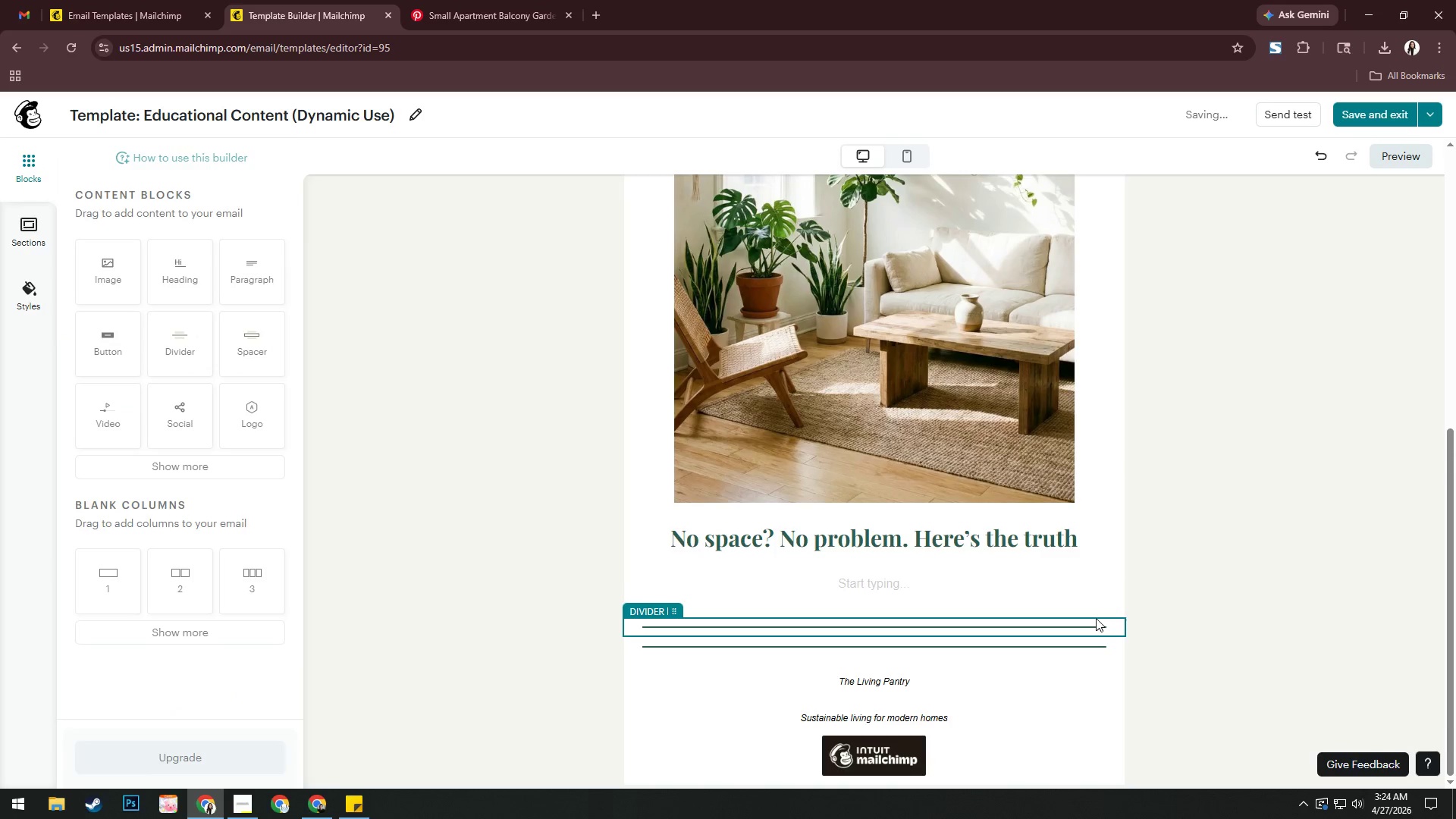 
left_click([1094, 623])
 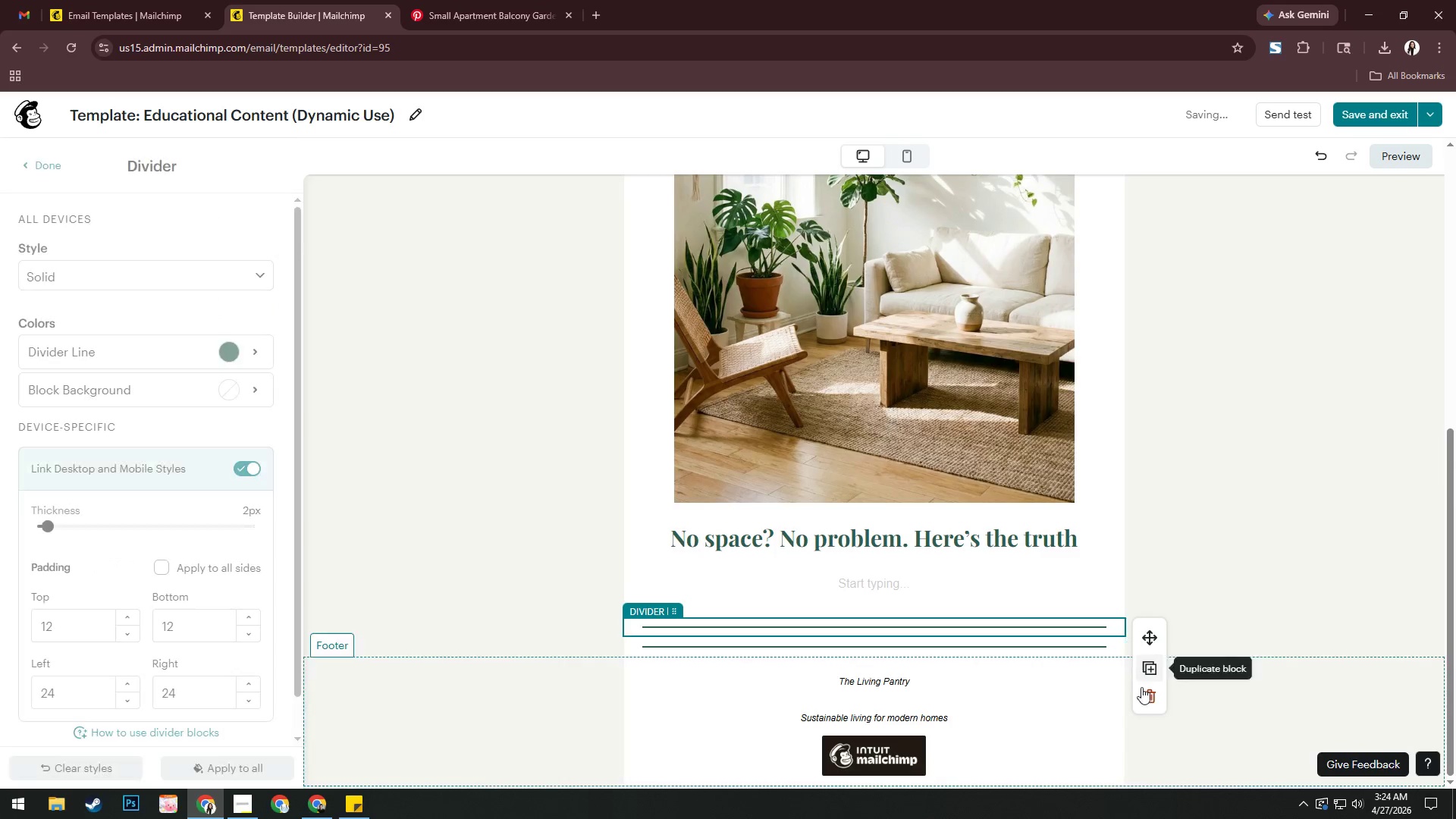 
left_click([1145, 693])
 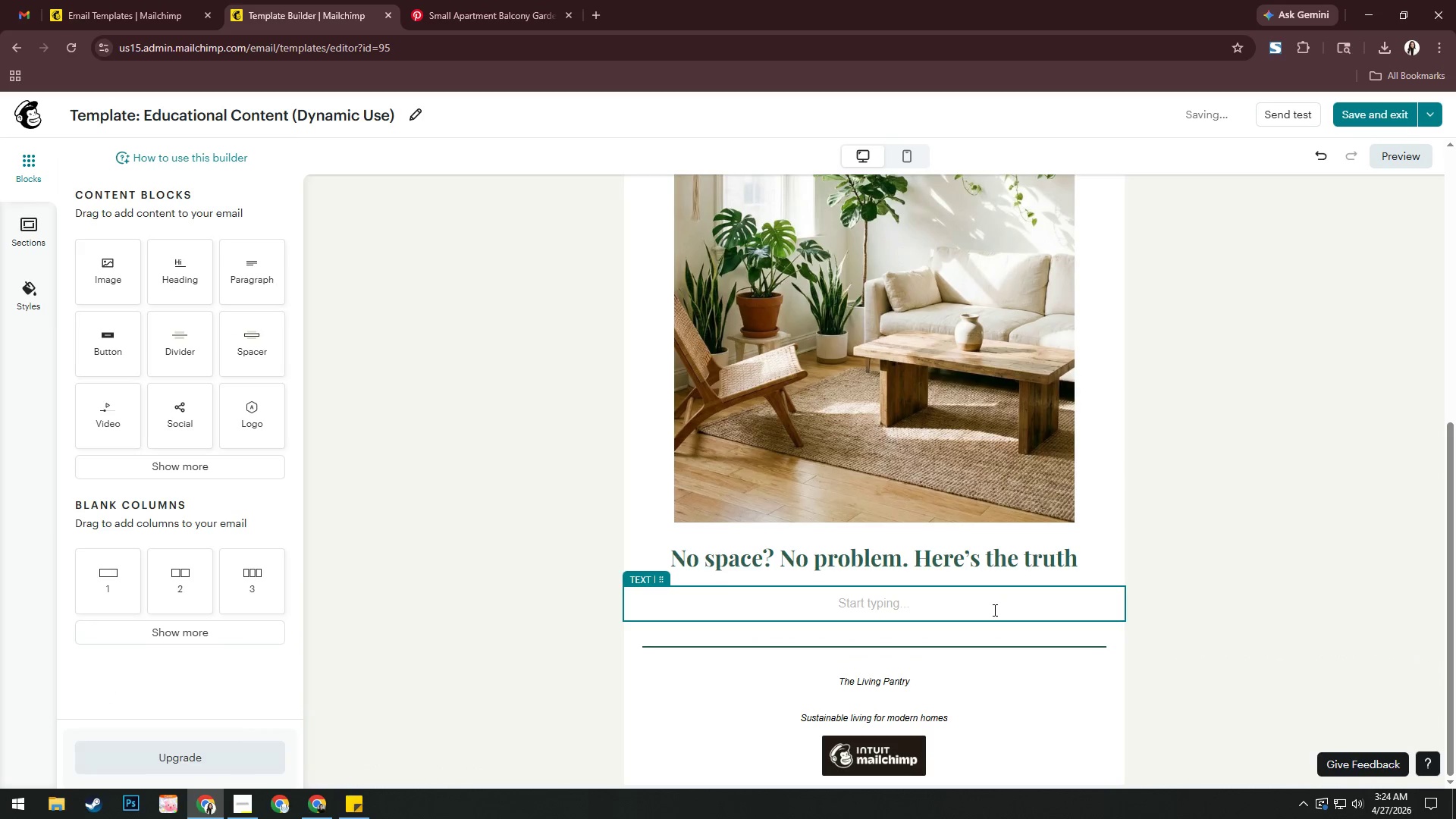 
left_click([917, 605])
 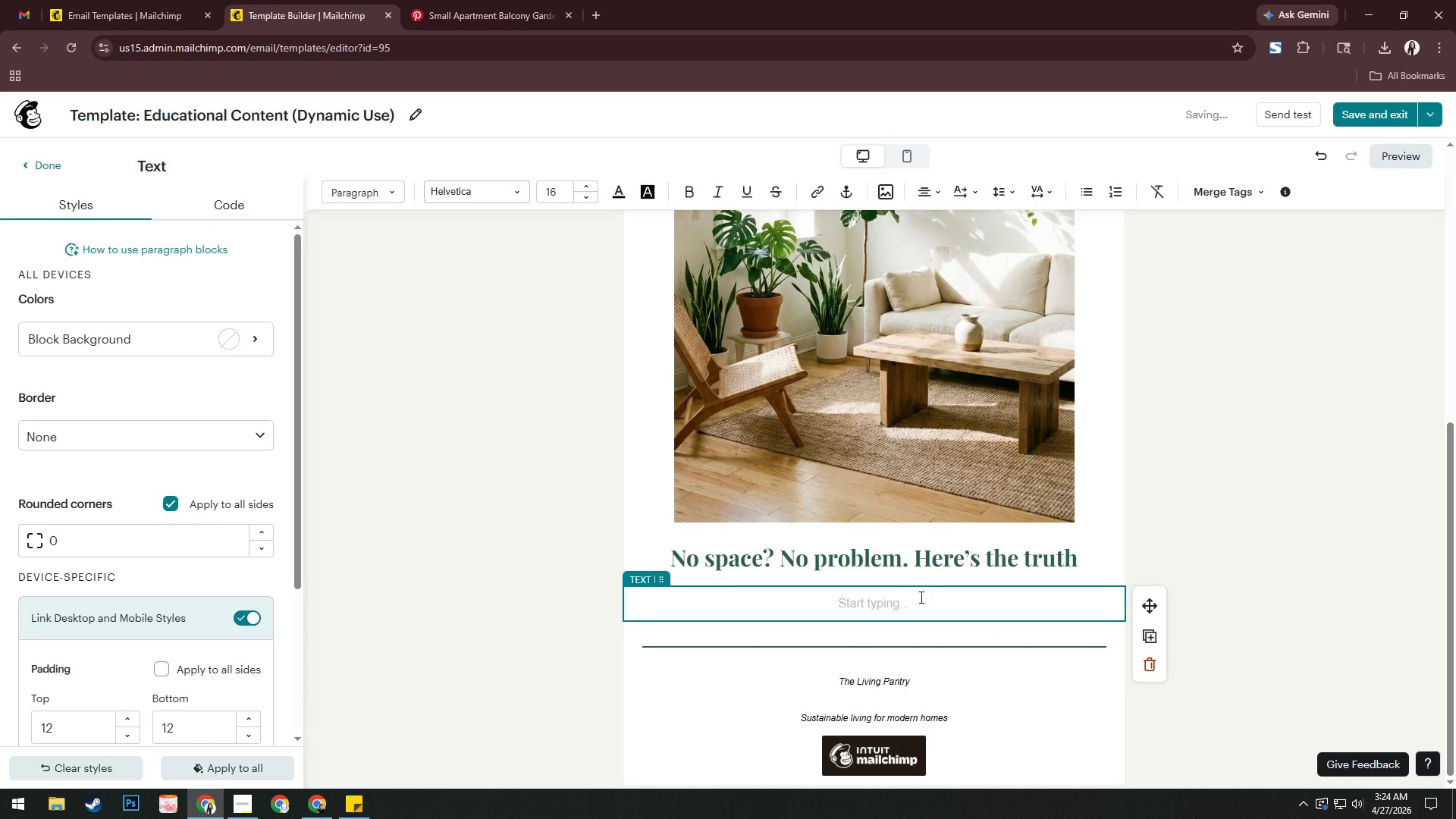 
type(Odor-proof tech)
 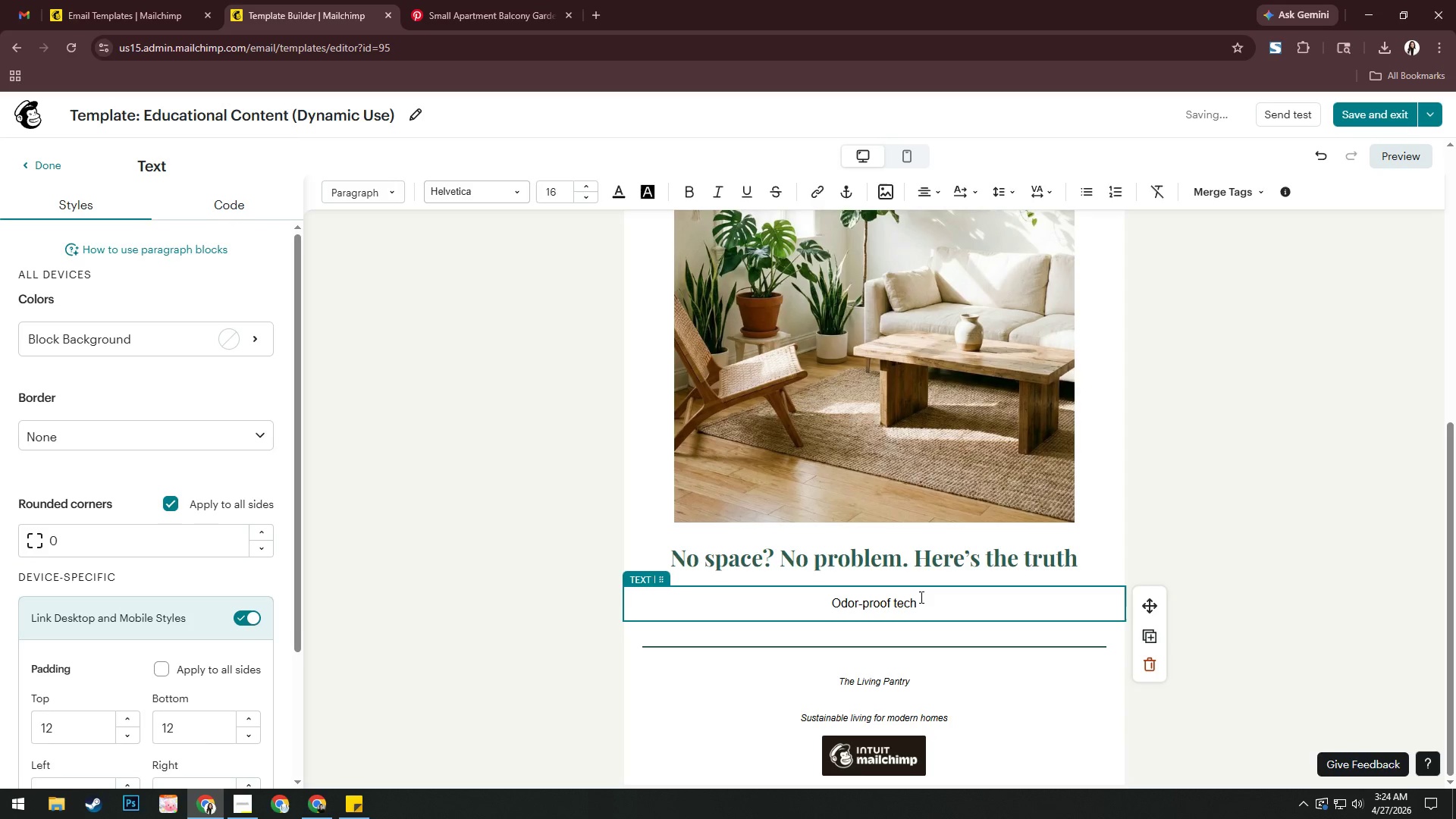 
key(Enter)
 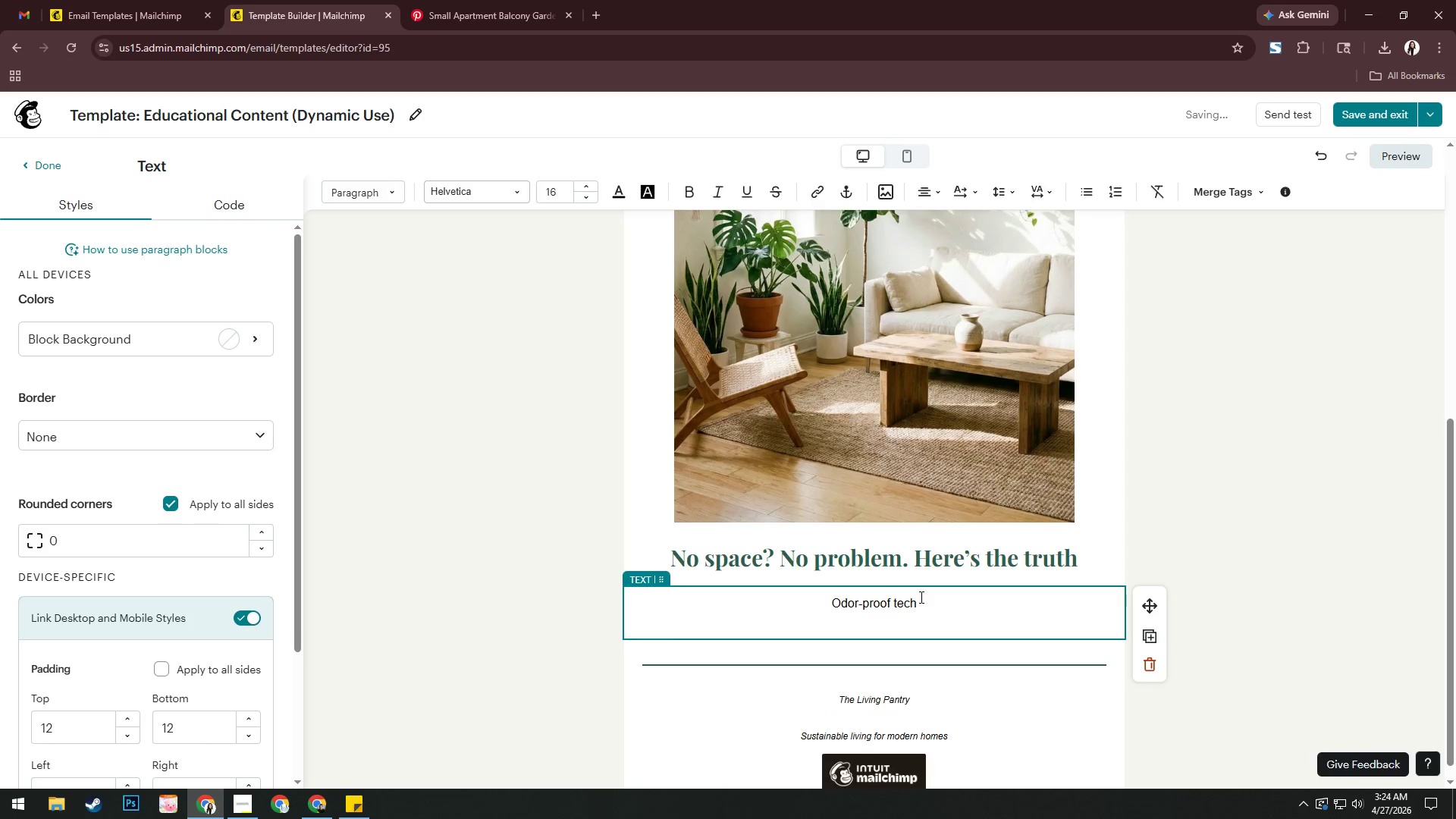 
type(CO)
key(Backspace)
 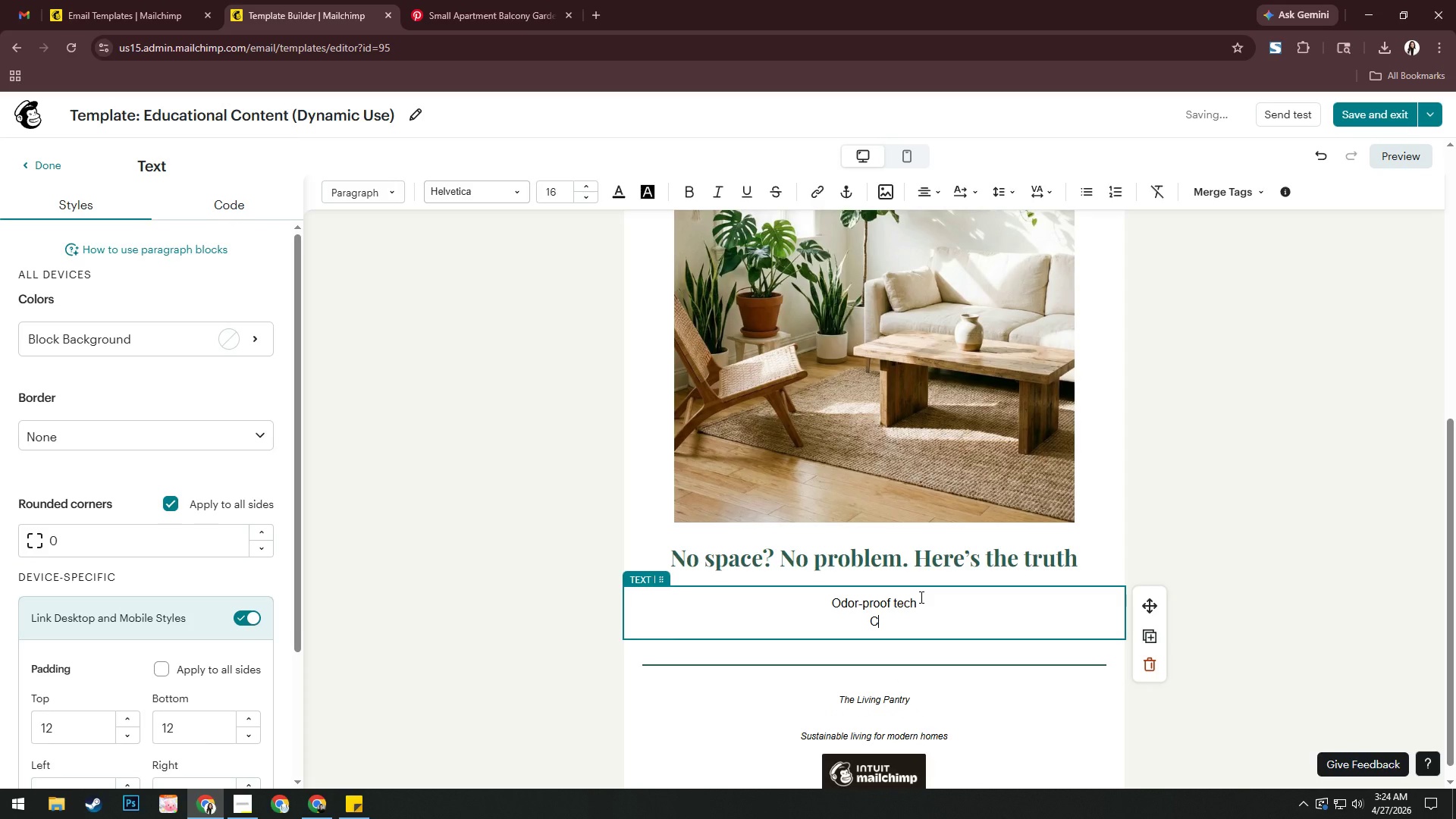 
key(Control+ControlLeft)
 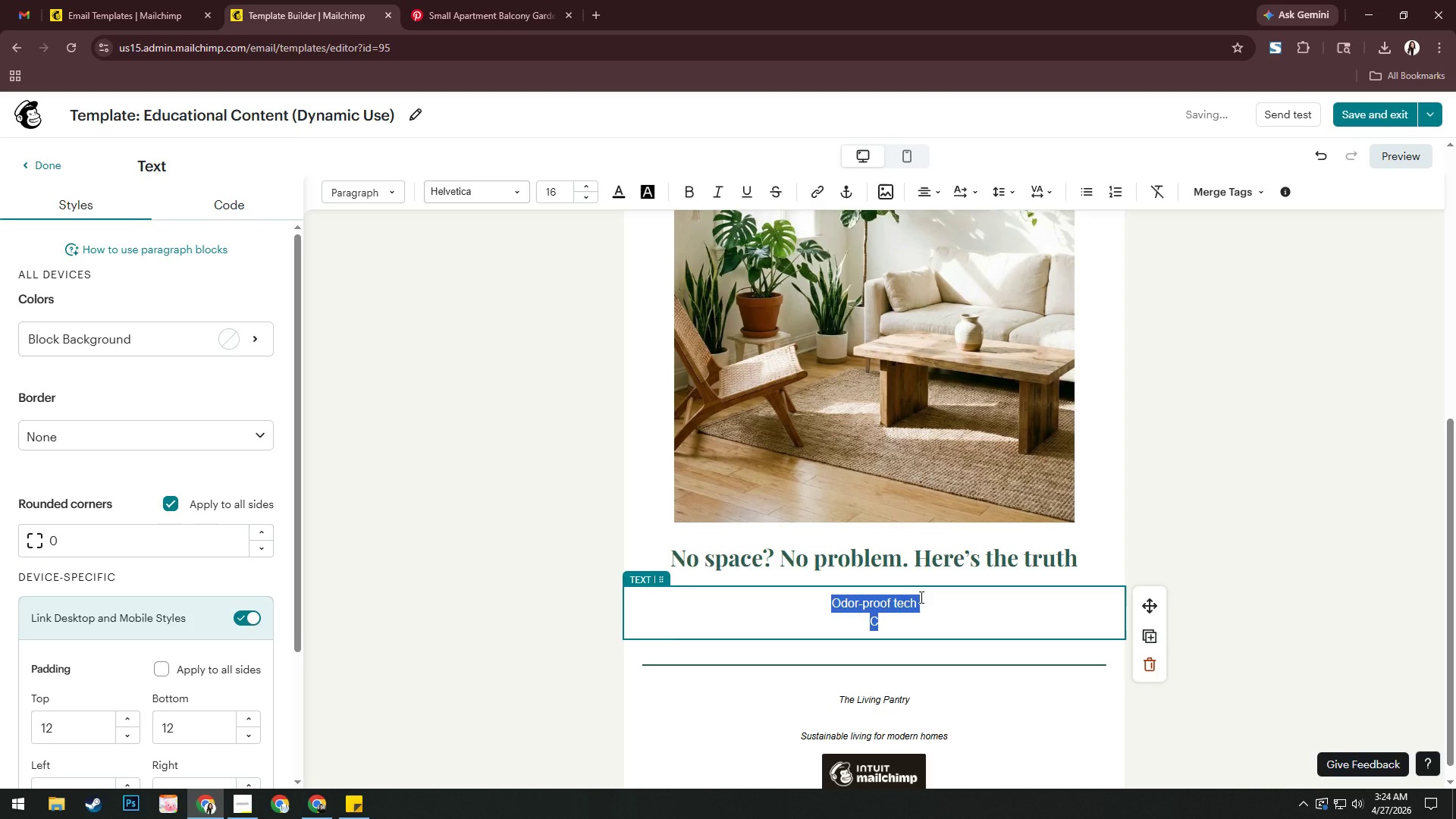 
key(Control+A)
 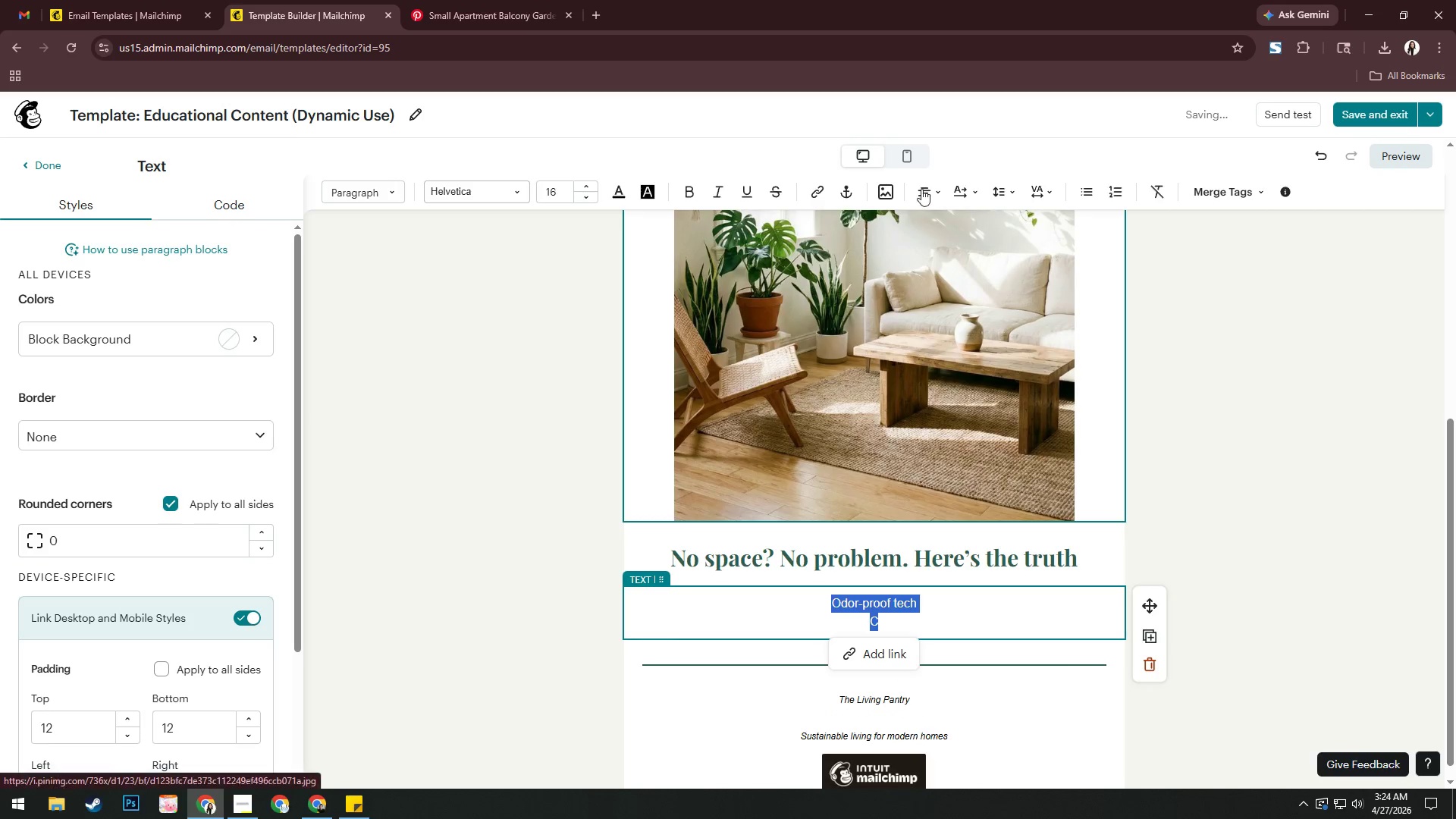 
left_click([921, 179])
 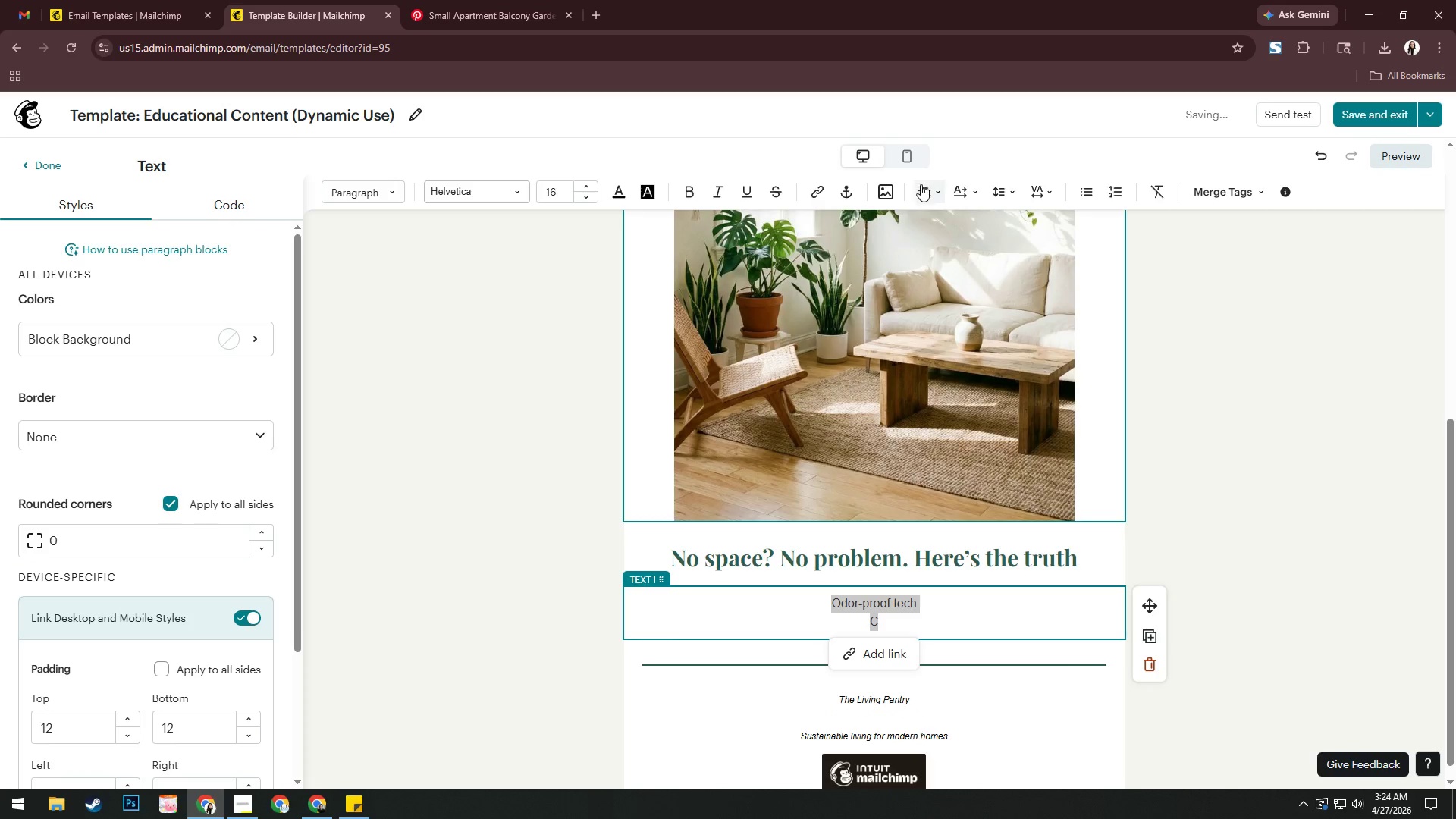 
left_click([920, 191])
 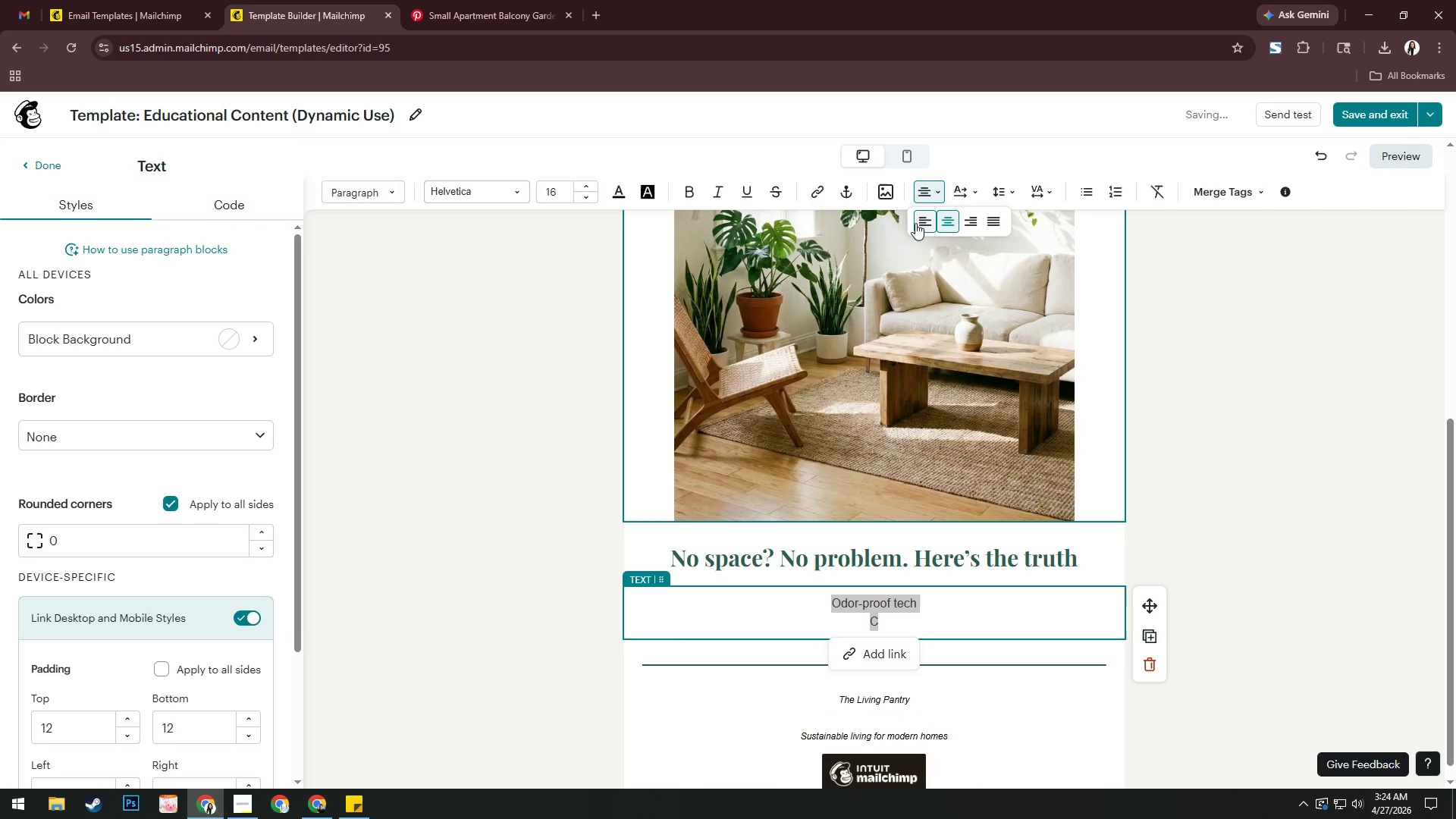 
left_click([915, 224])
 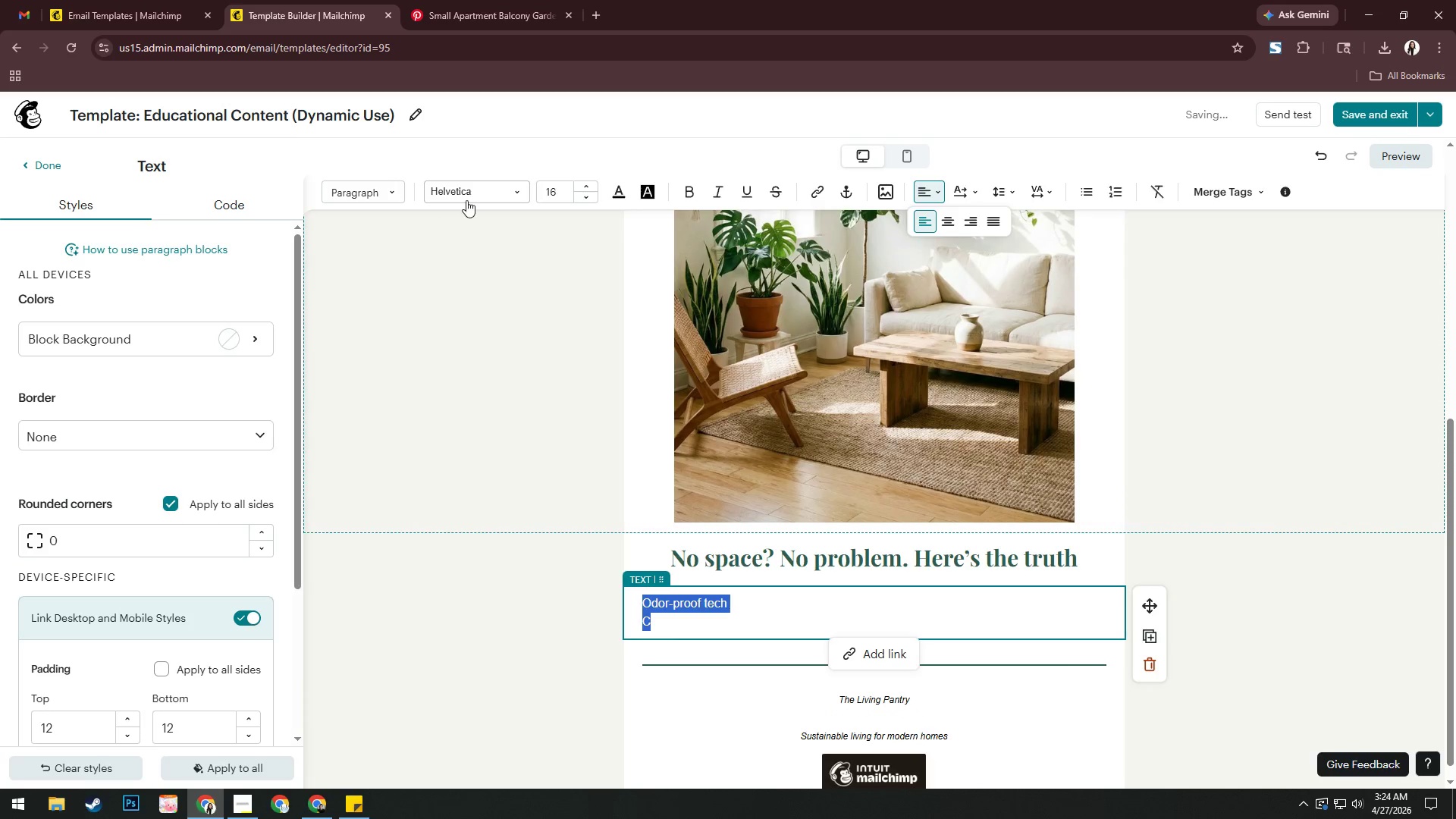 
left_click([472, 190])
 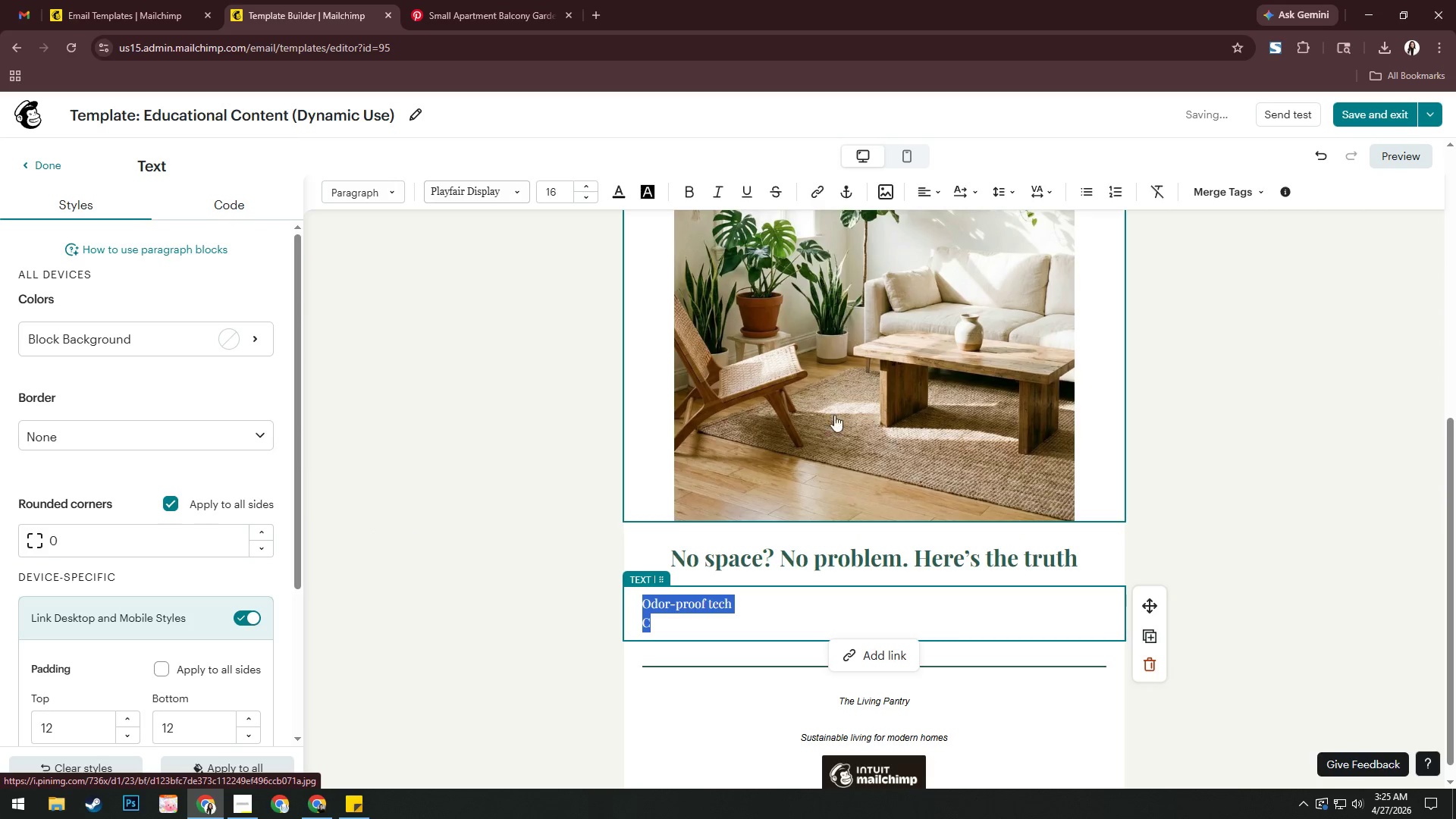 
wait(5.55)
 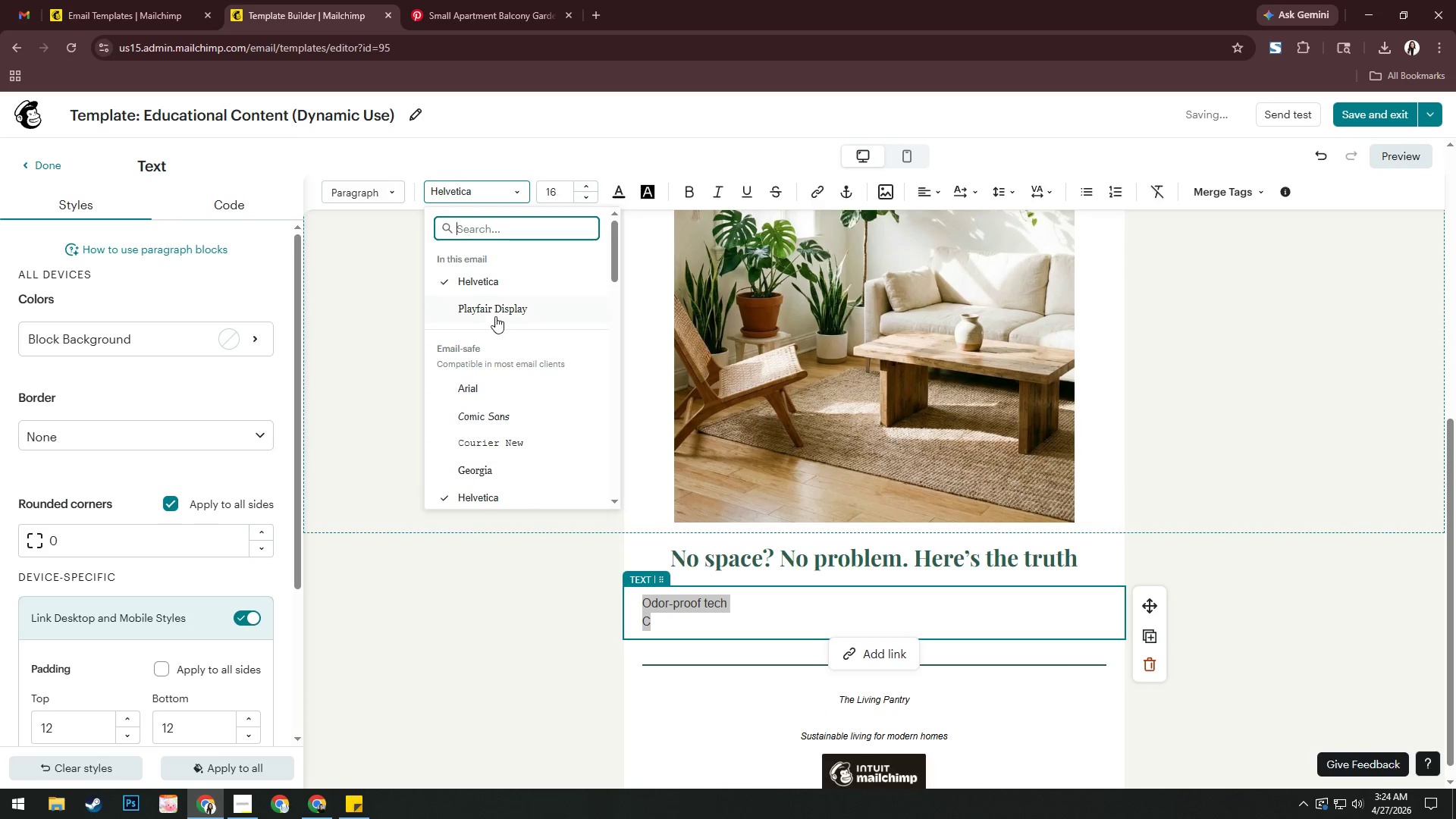 
left_click([725, 621])
 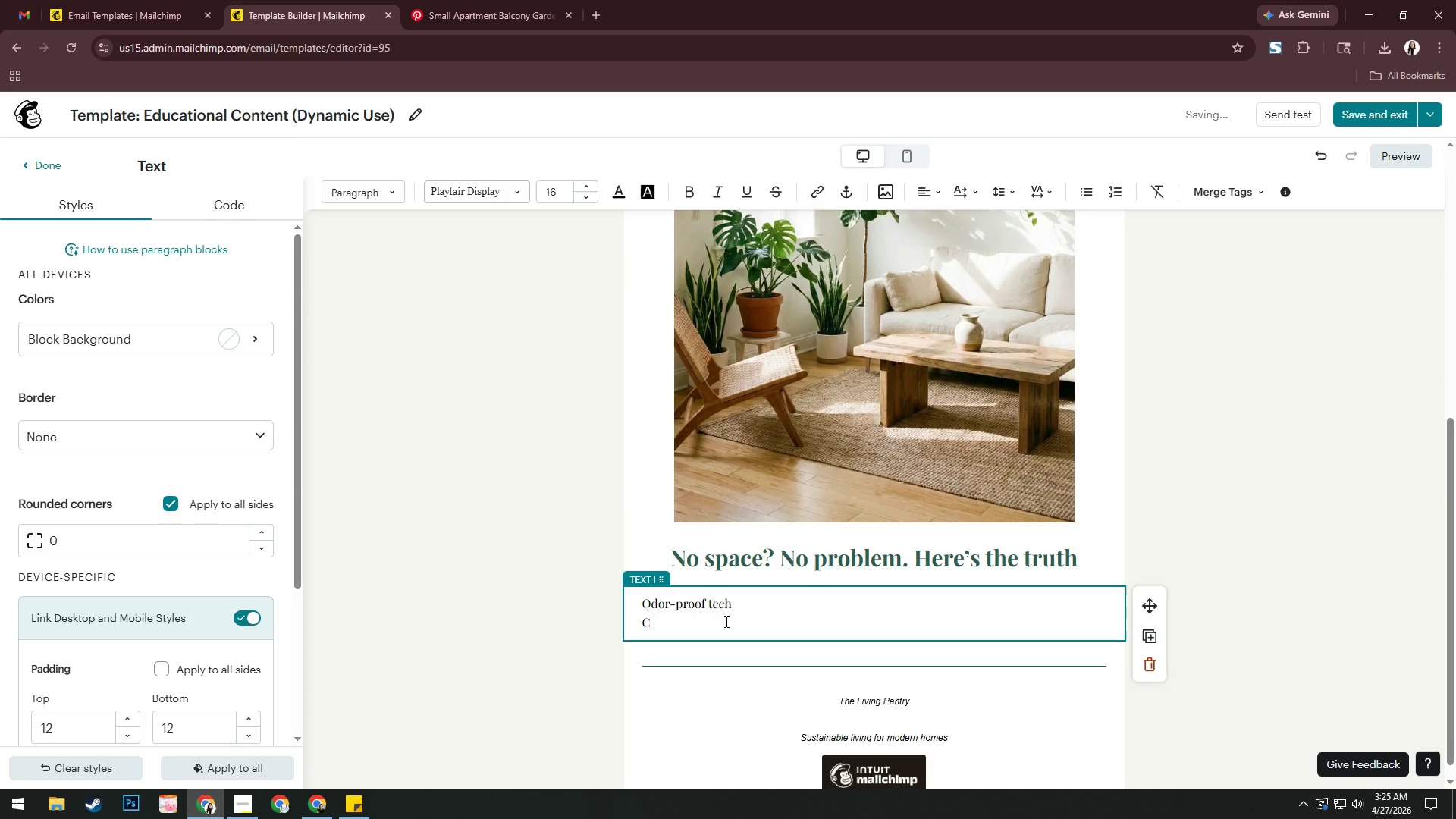 
hold_key(key=ControlLeft, duration=1.5)
 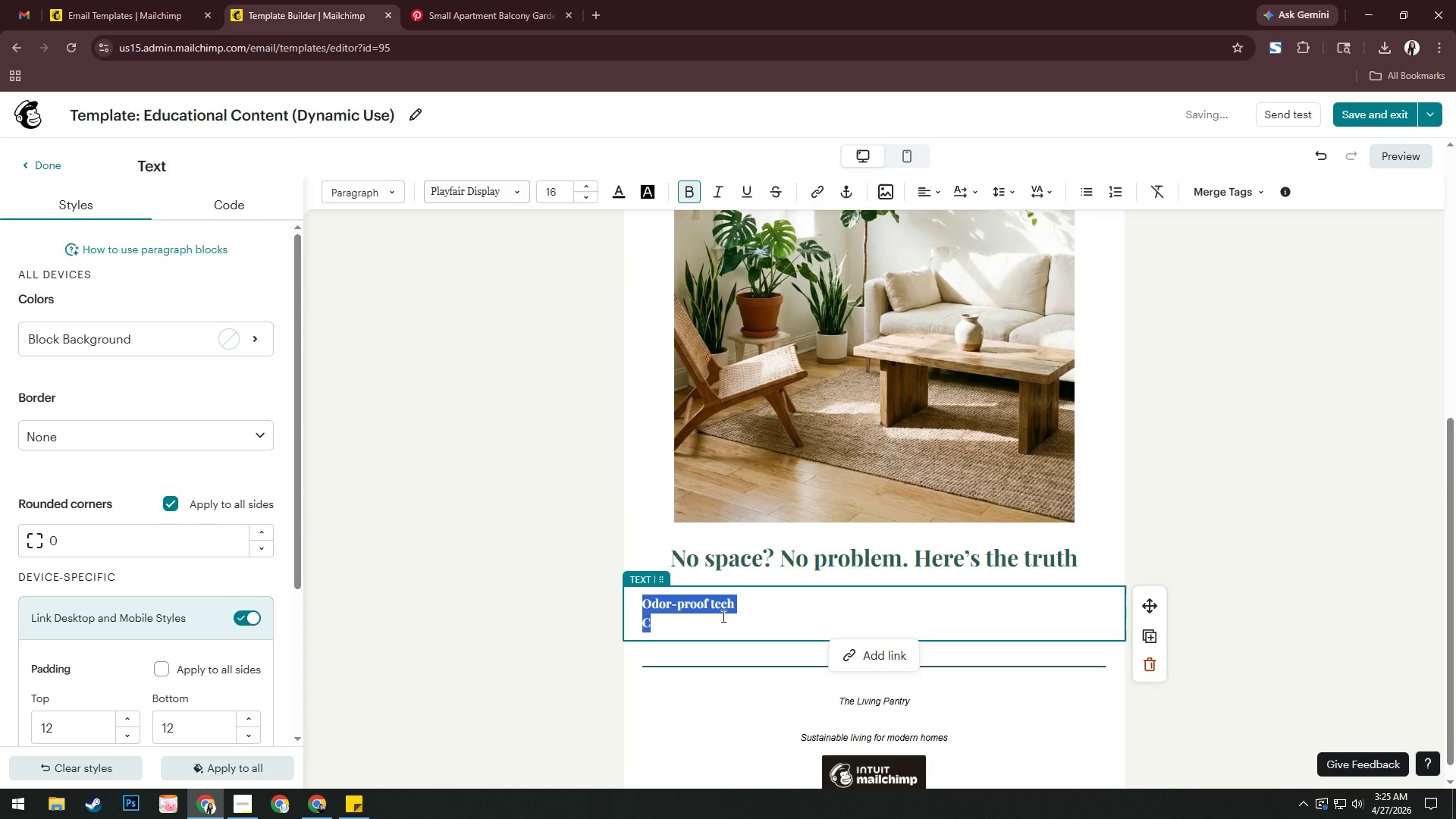 
key(Control+A)
 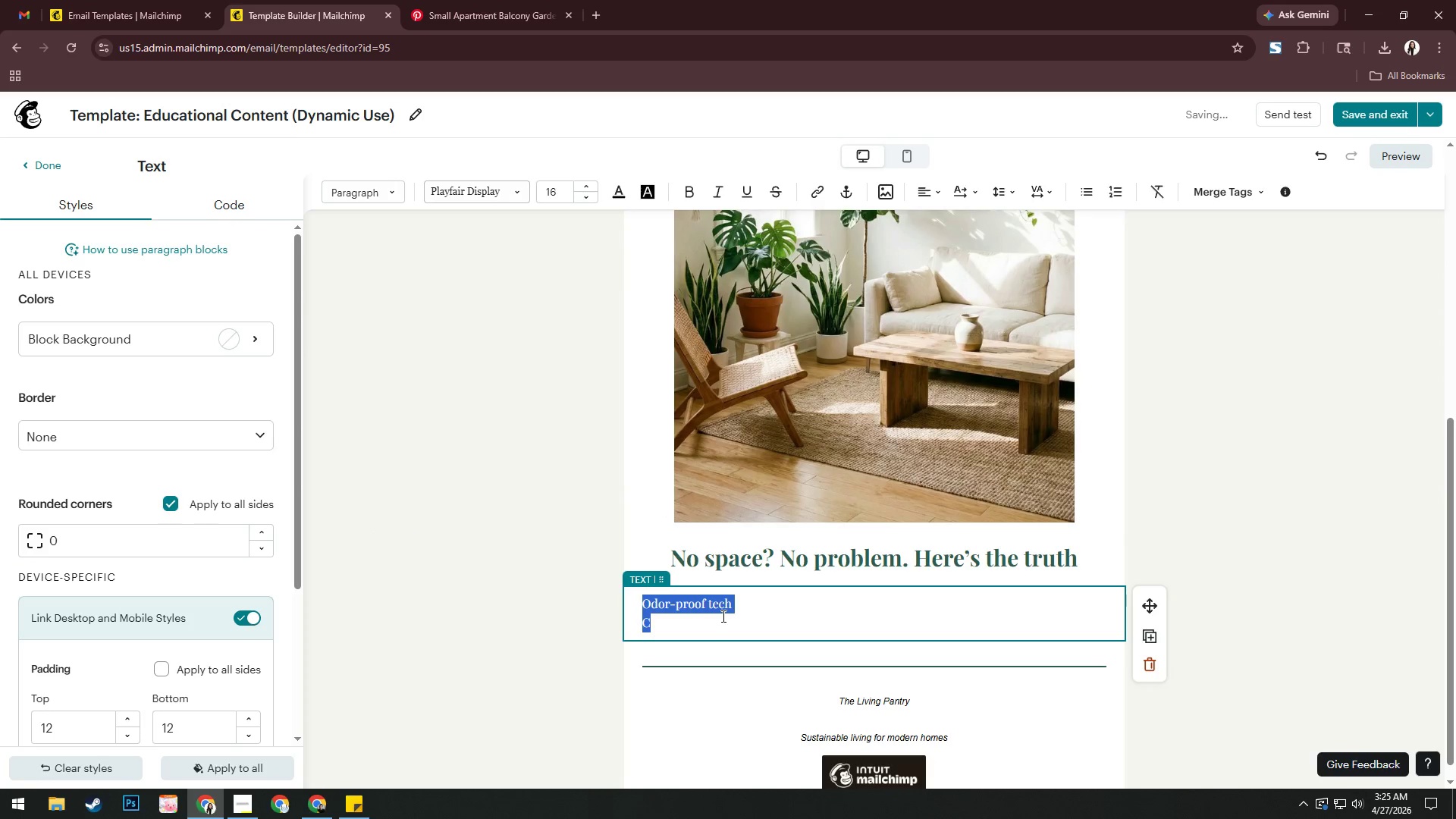 
key(Control+B)
 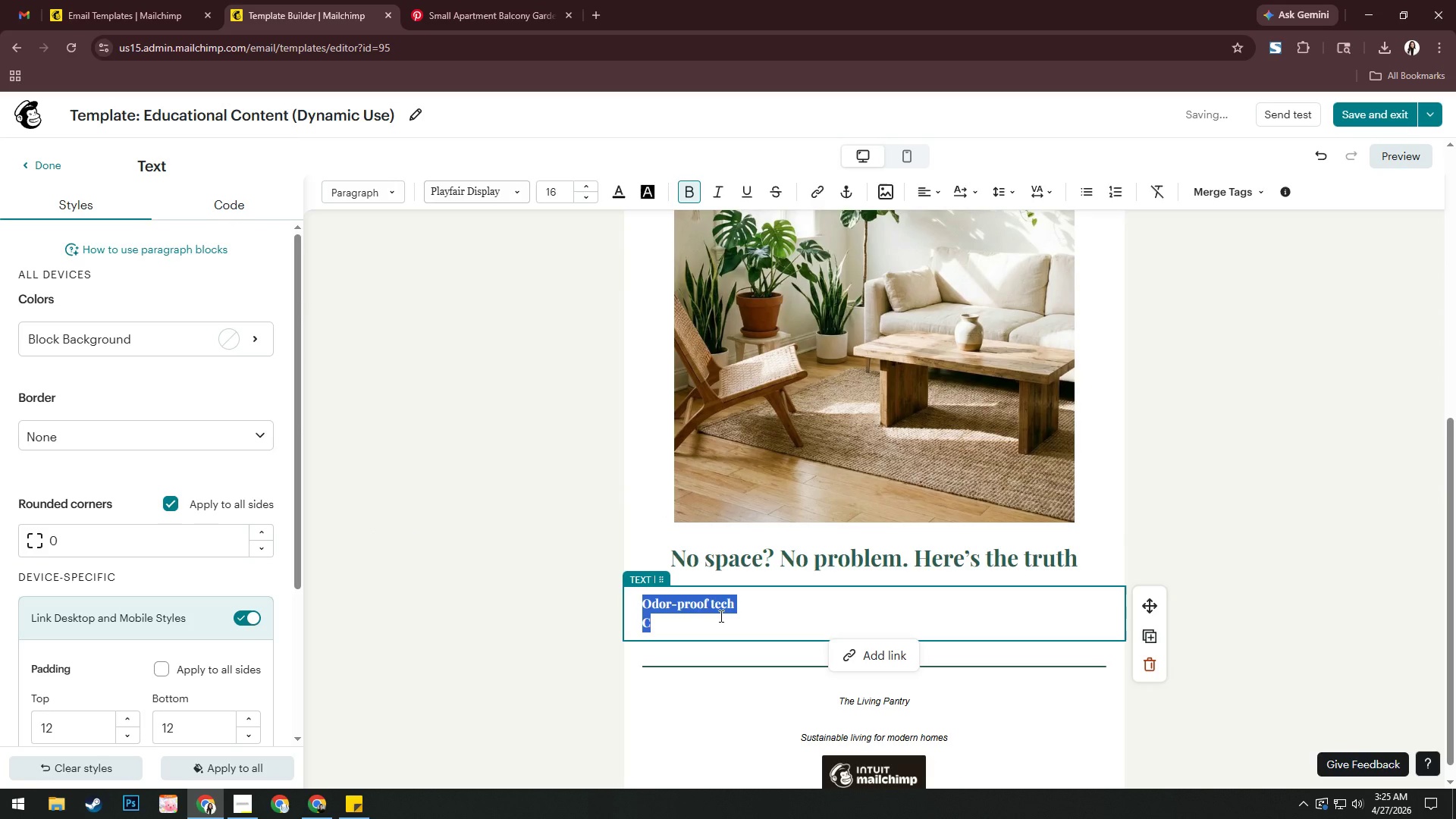 
left_click([720, 616])
 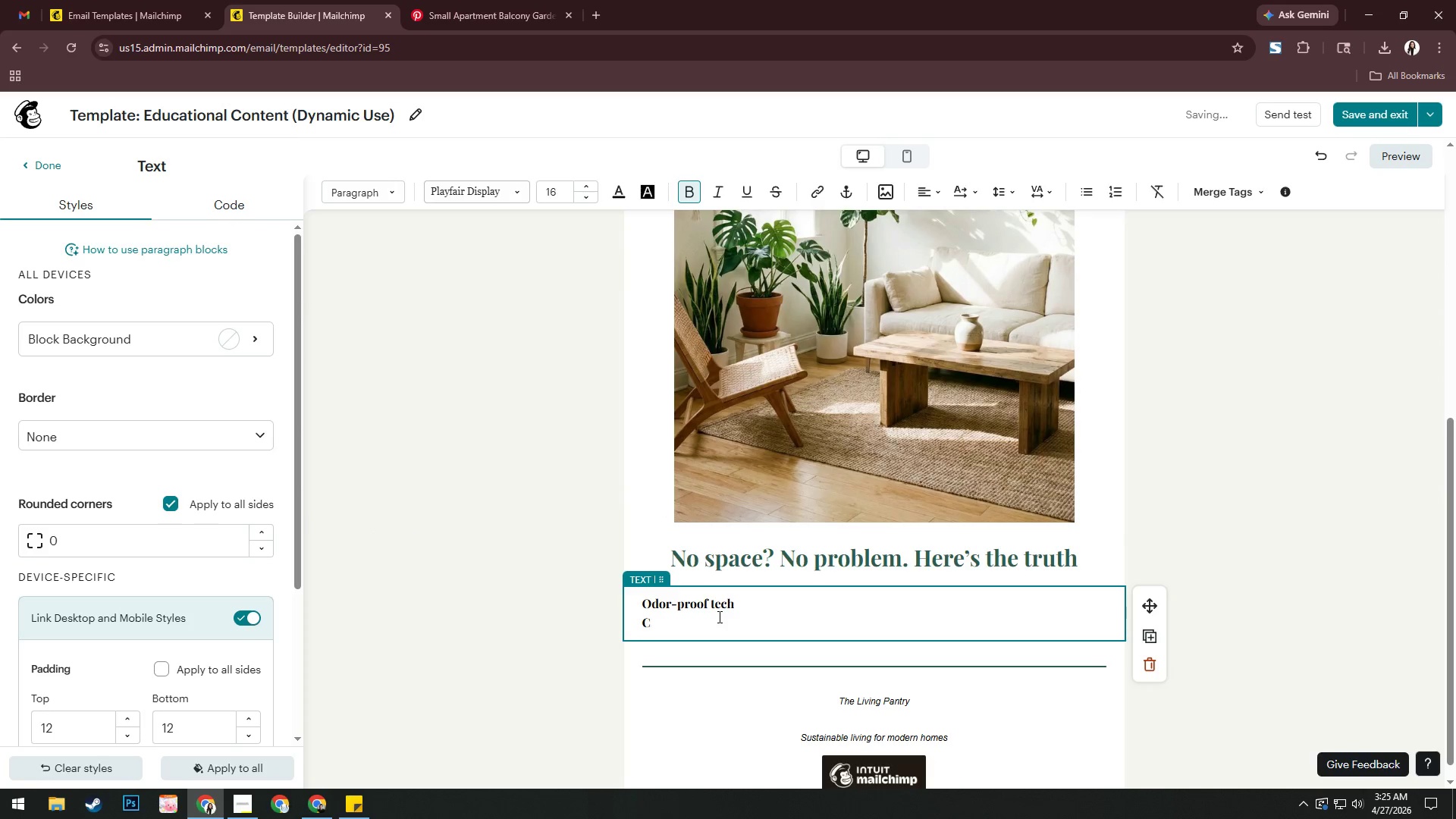 
type(ompact design)
 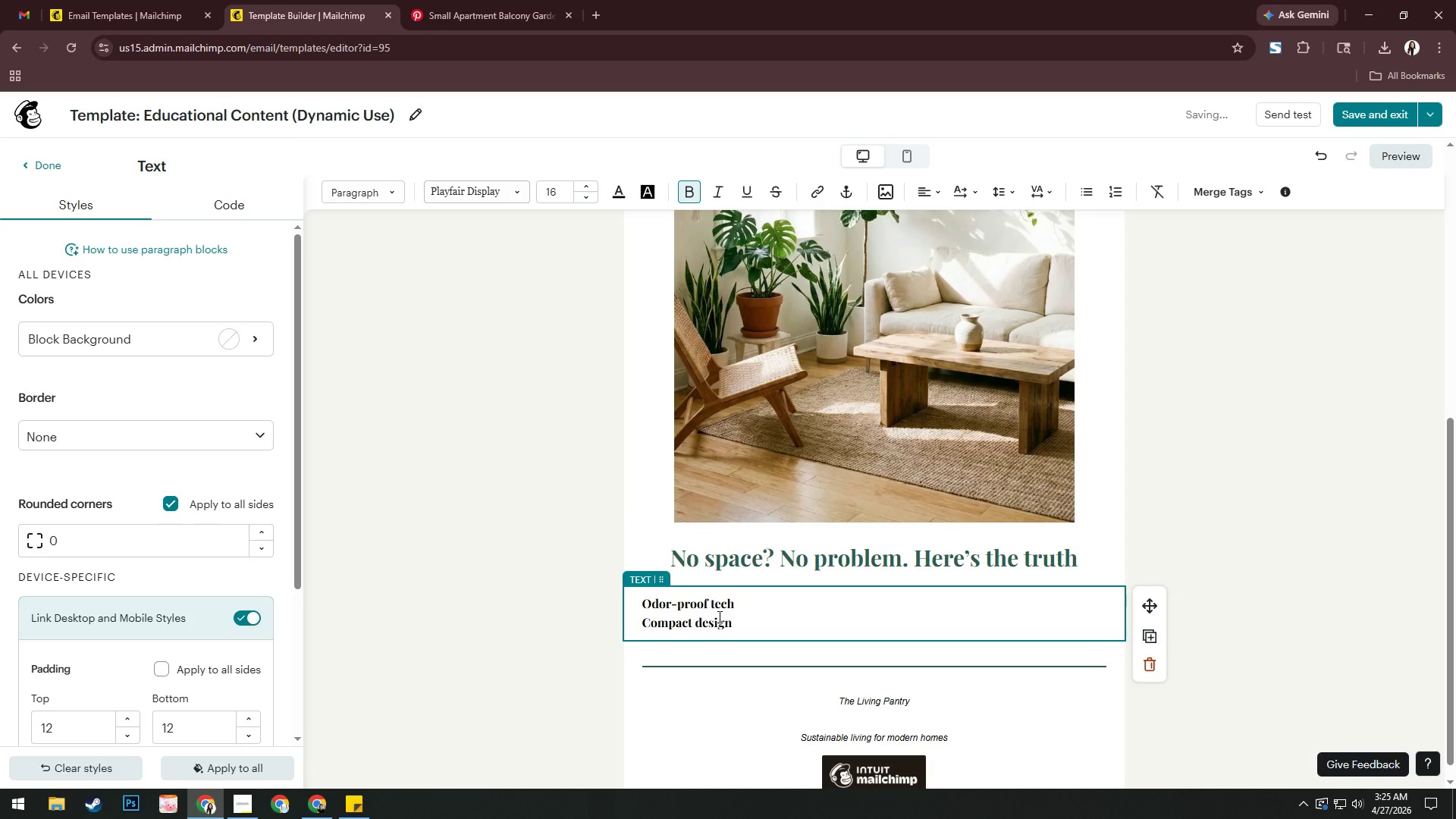 
key(Enter)
 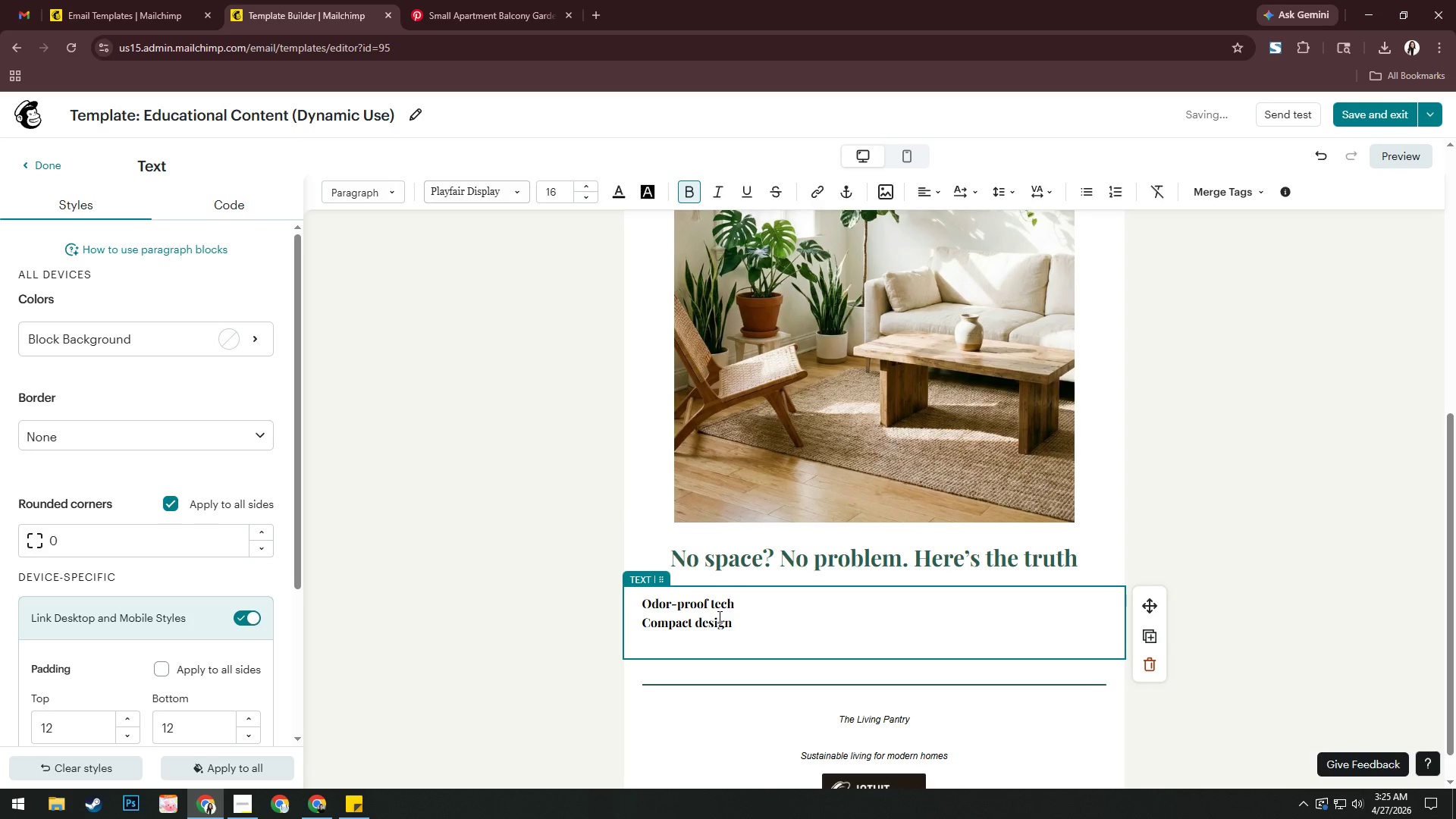 
type(Beginner )
key(Backspace)
type(-friendly)
 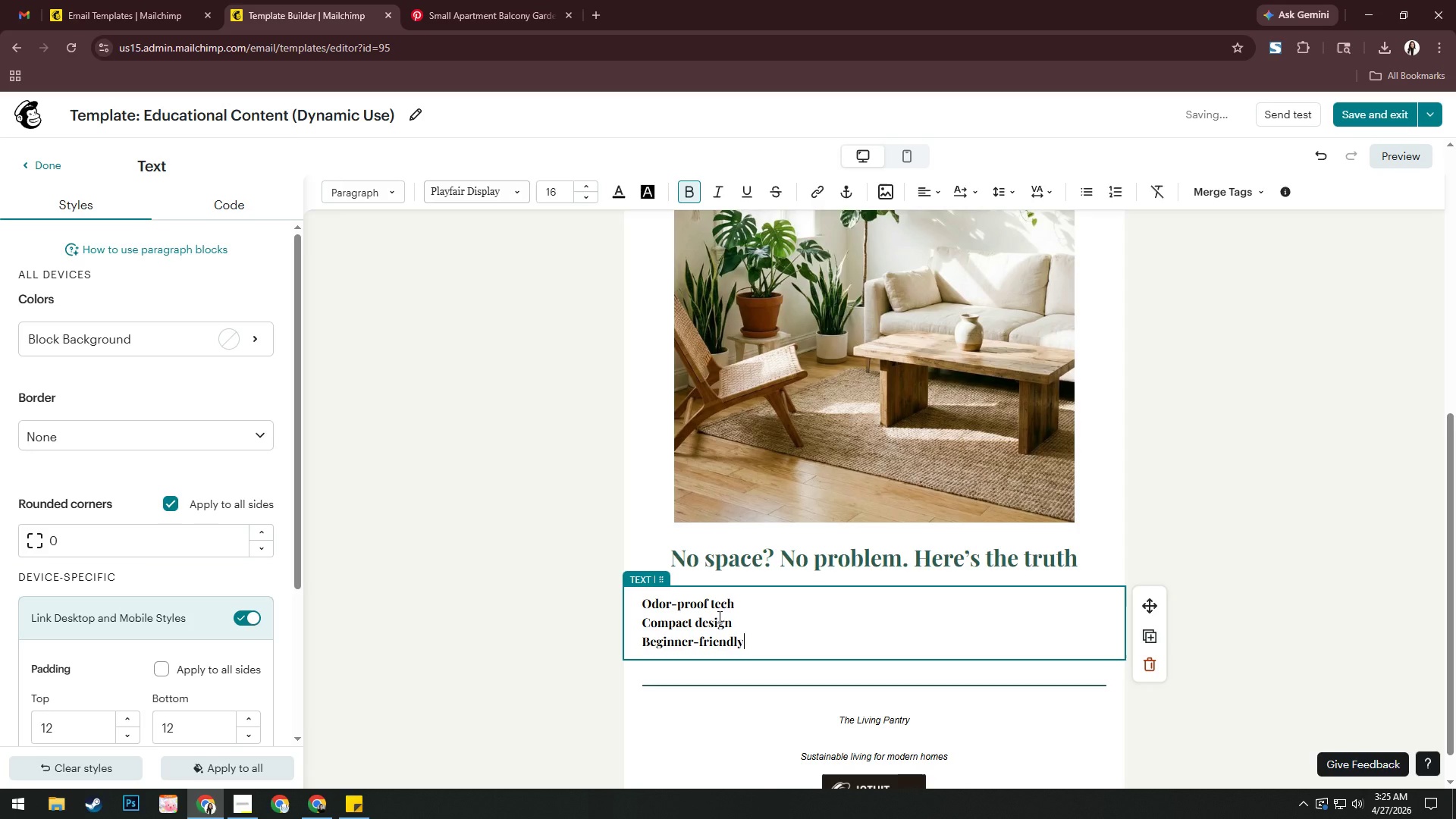 
key(Control+A)
 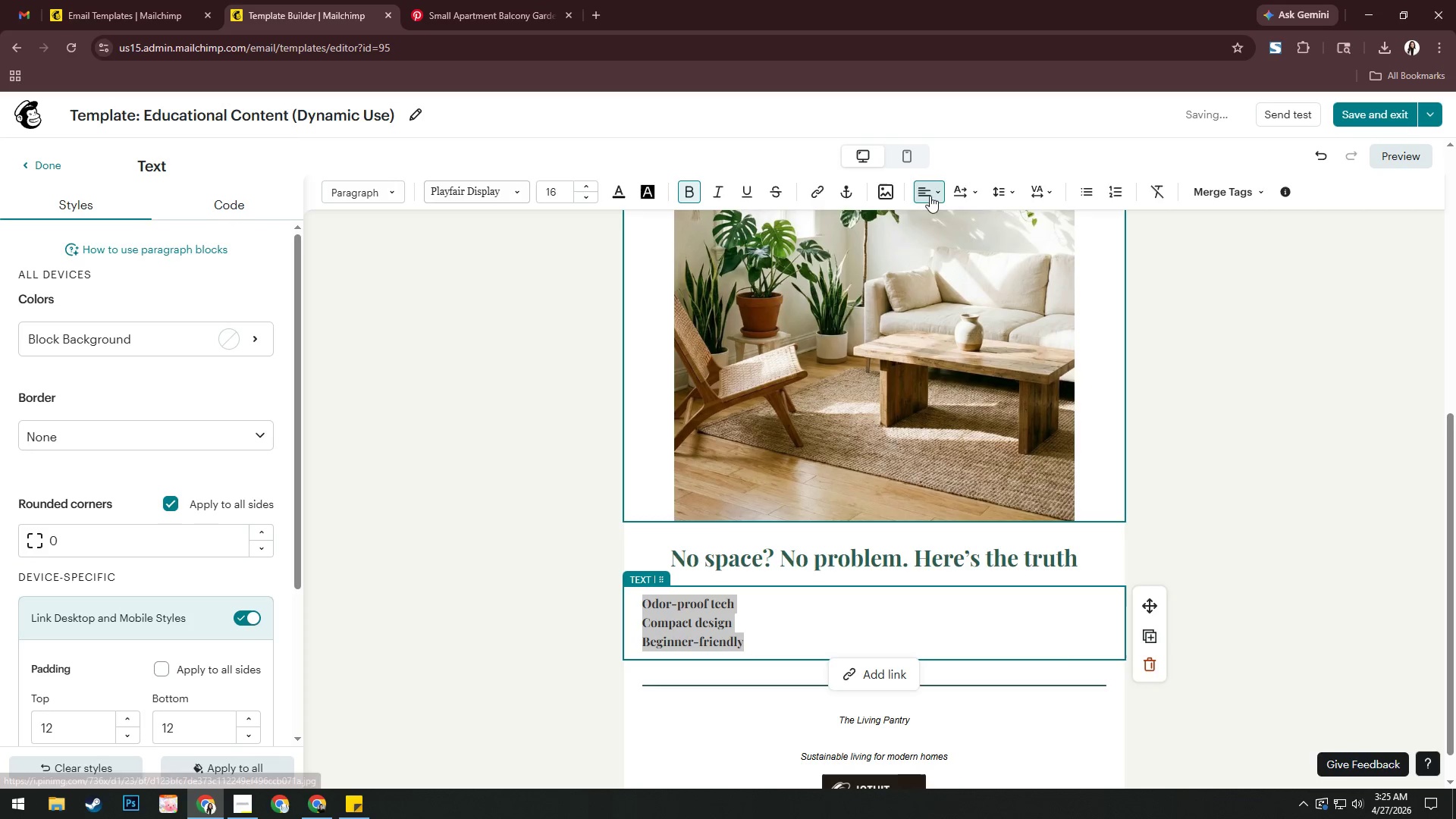 
left_click([948, 224])
 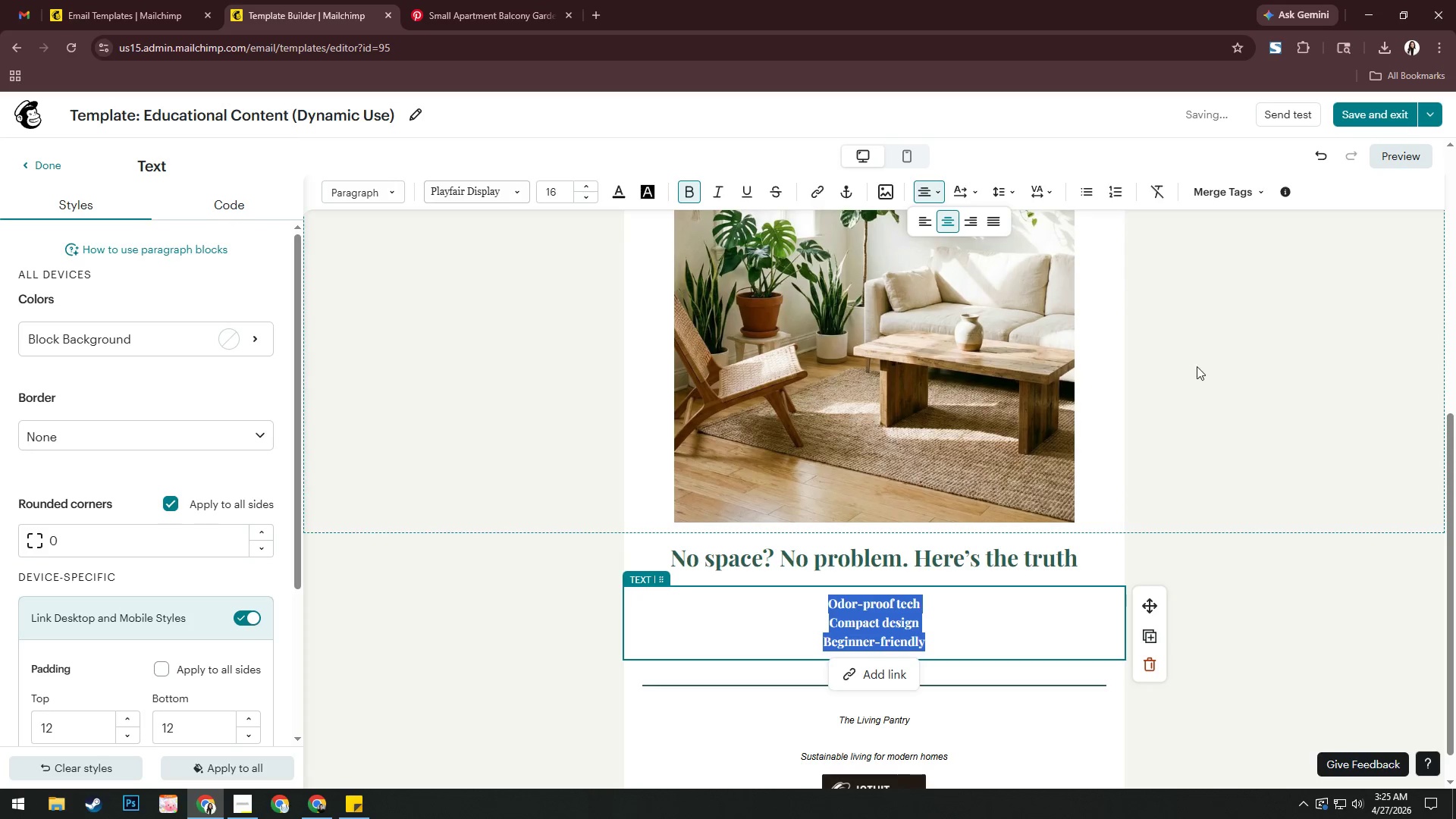 
left_click([1163, 471])
 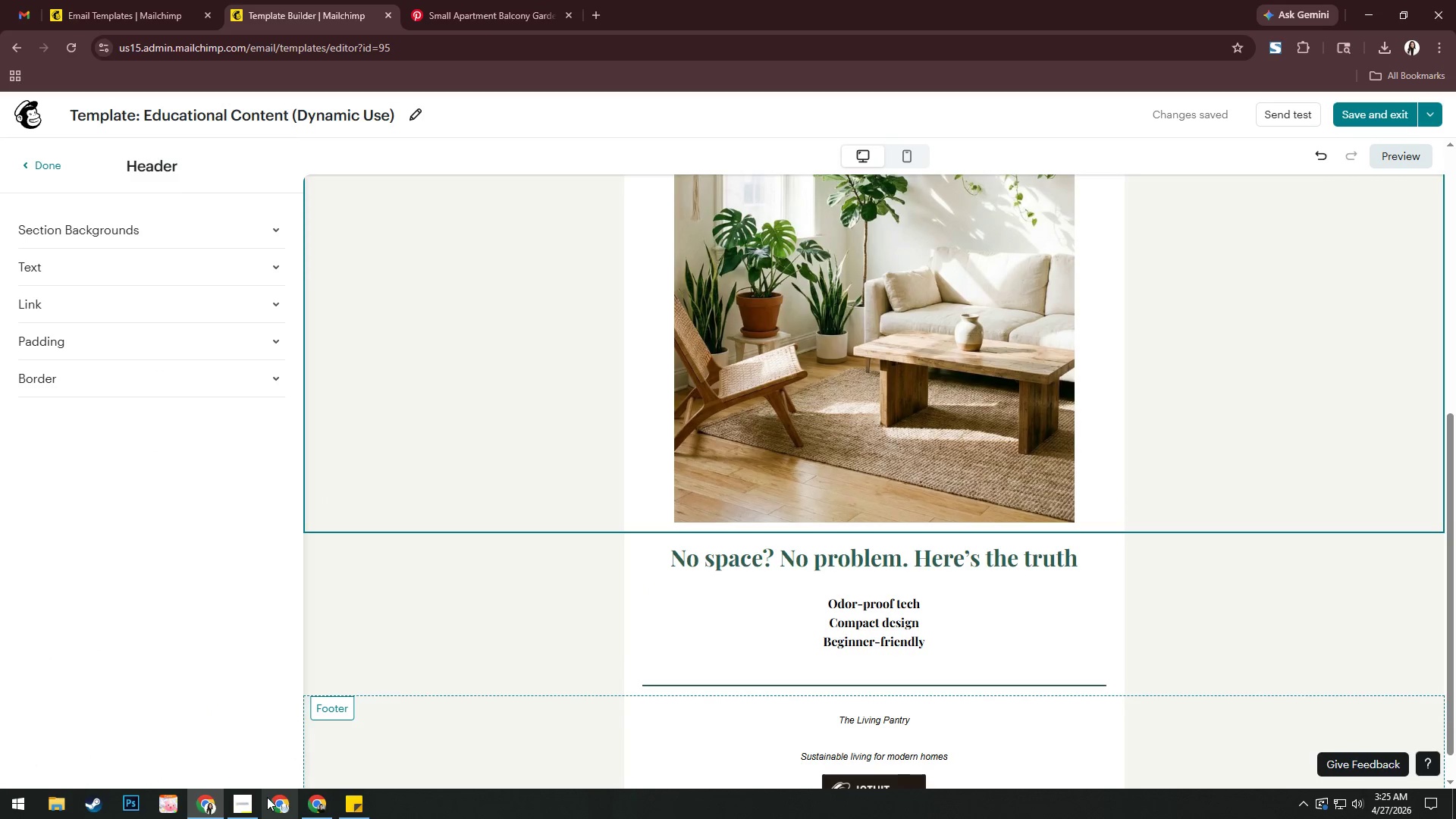 
left_click([247, 797])